 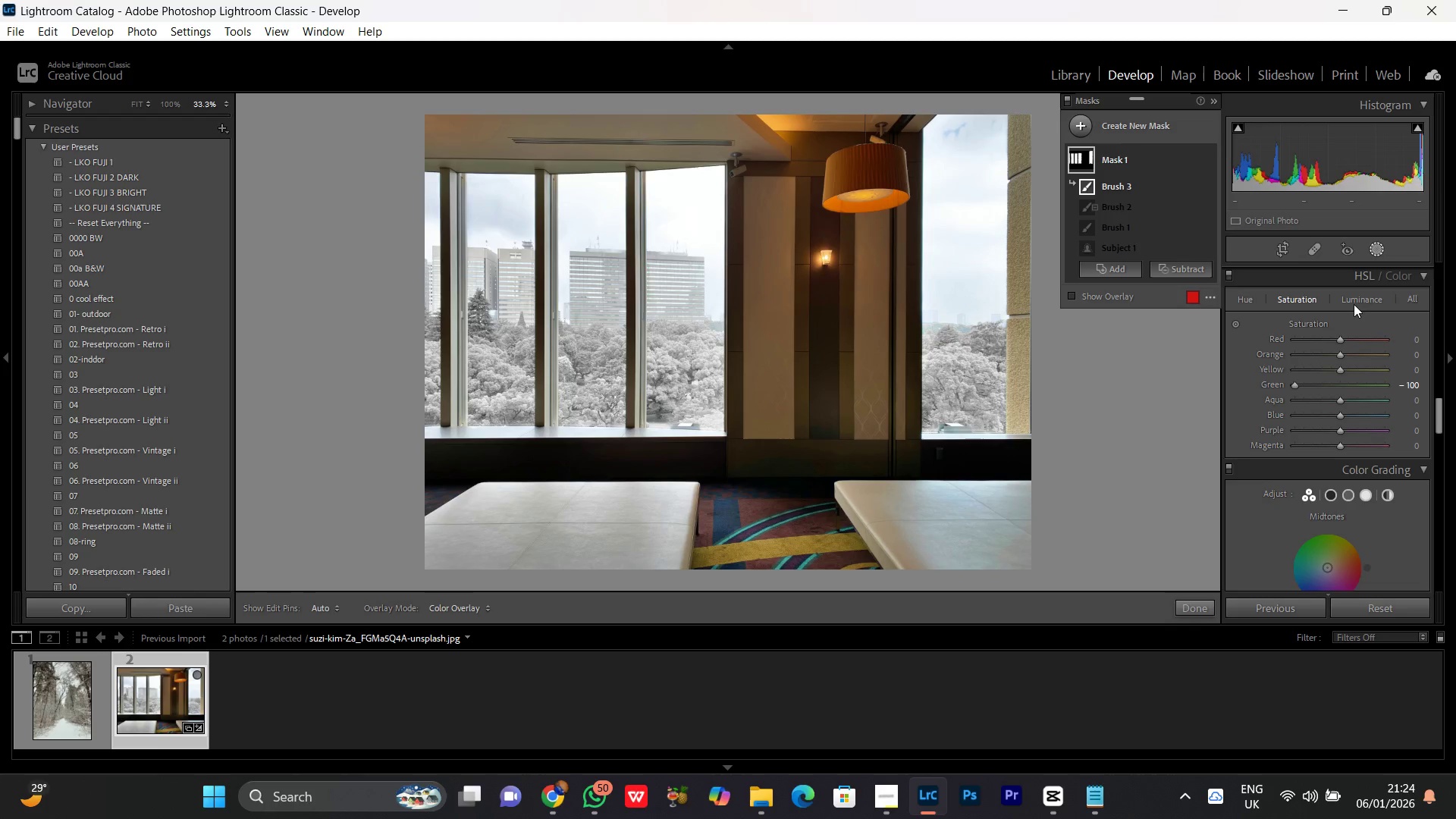 
left_click([1353, 299])
 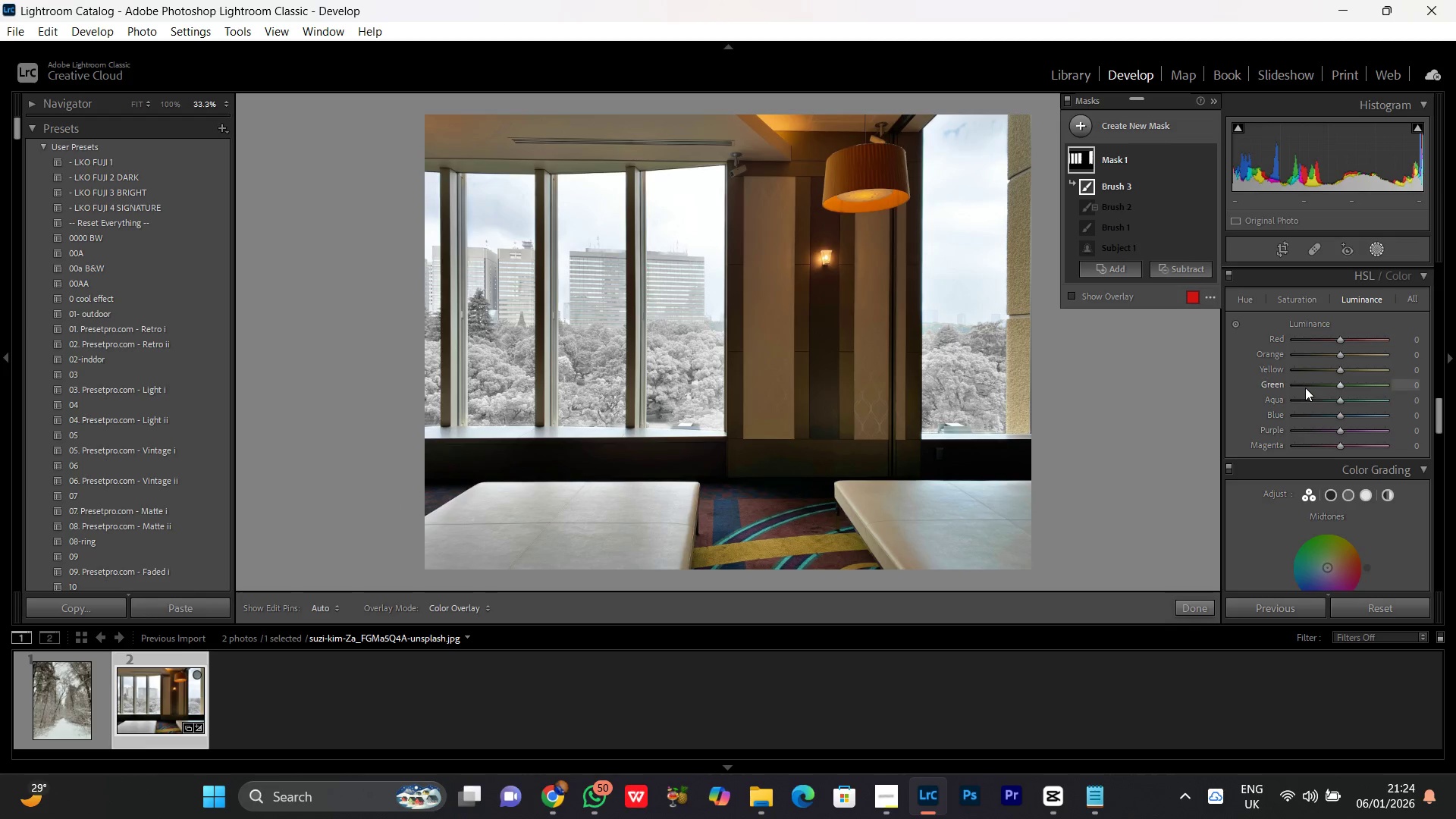 
left_click_drag(start_coordinate=[1304, 386], to_coordinate=[1325, 386])
 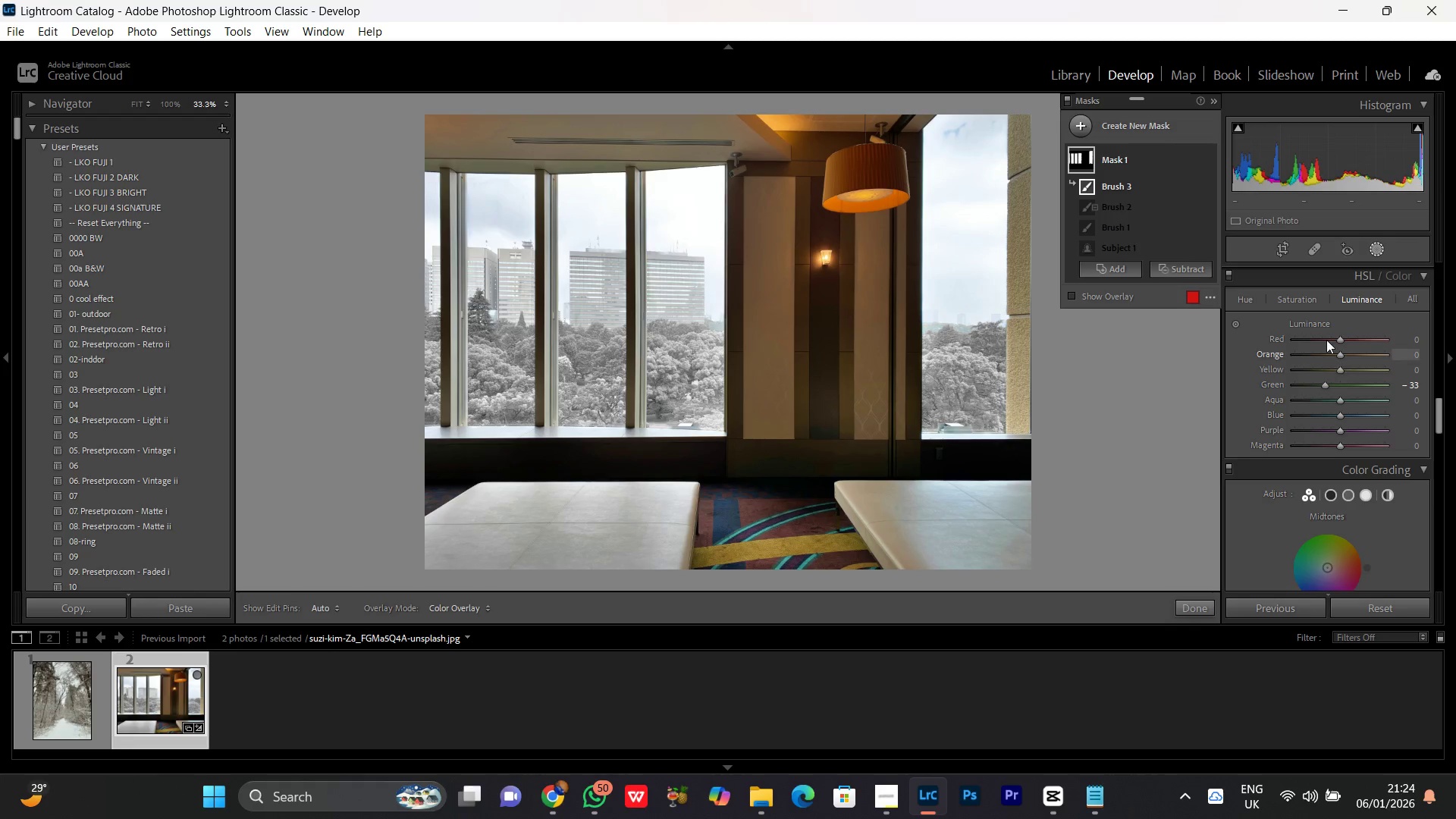 
scroll: coordinate [1394, 426], scroll_direction: up, amount: 1.0
 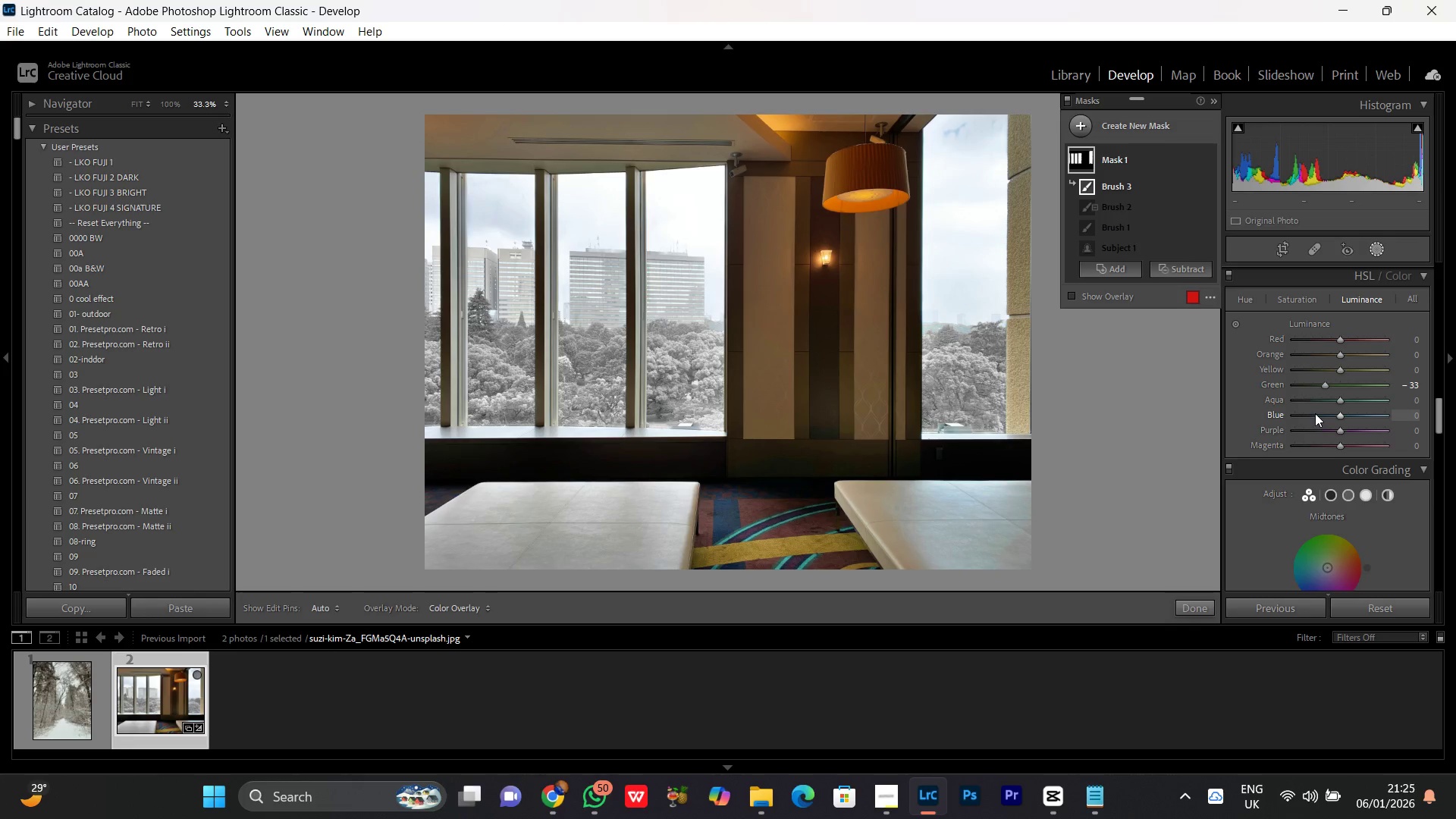 
left_click([1315, 413])
 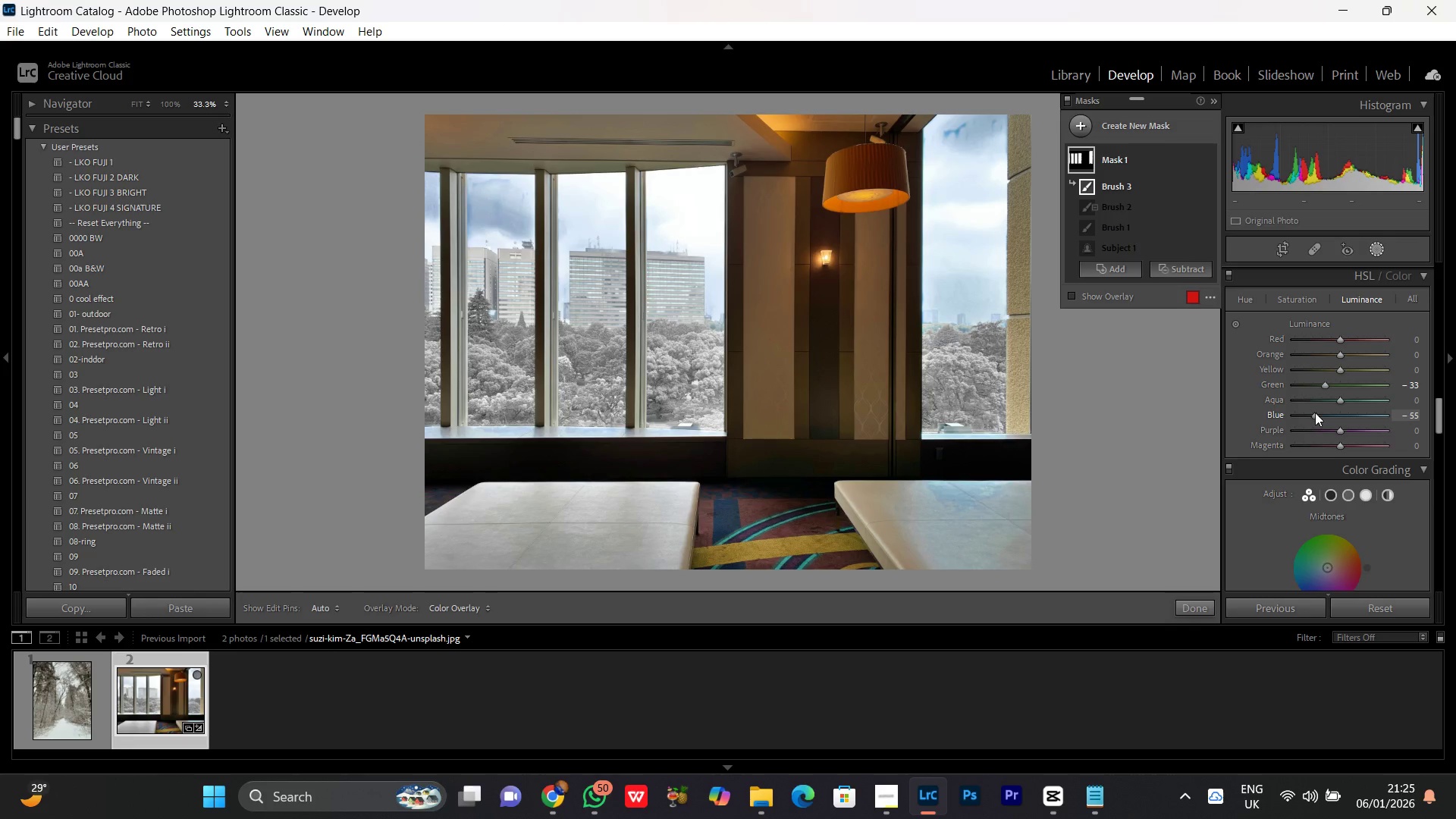 
left_click_drag(start_coordinate=[1315, 412], to_coordinate=[1327, 418])
 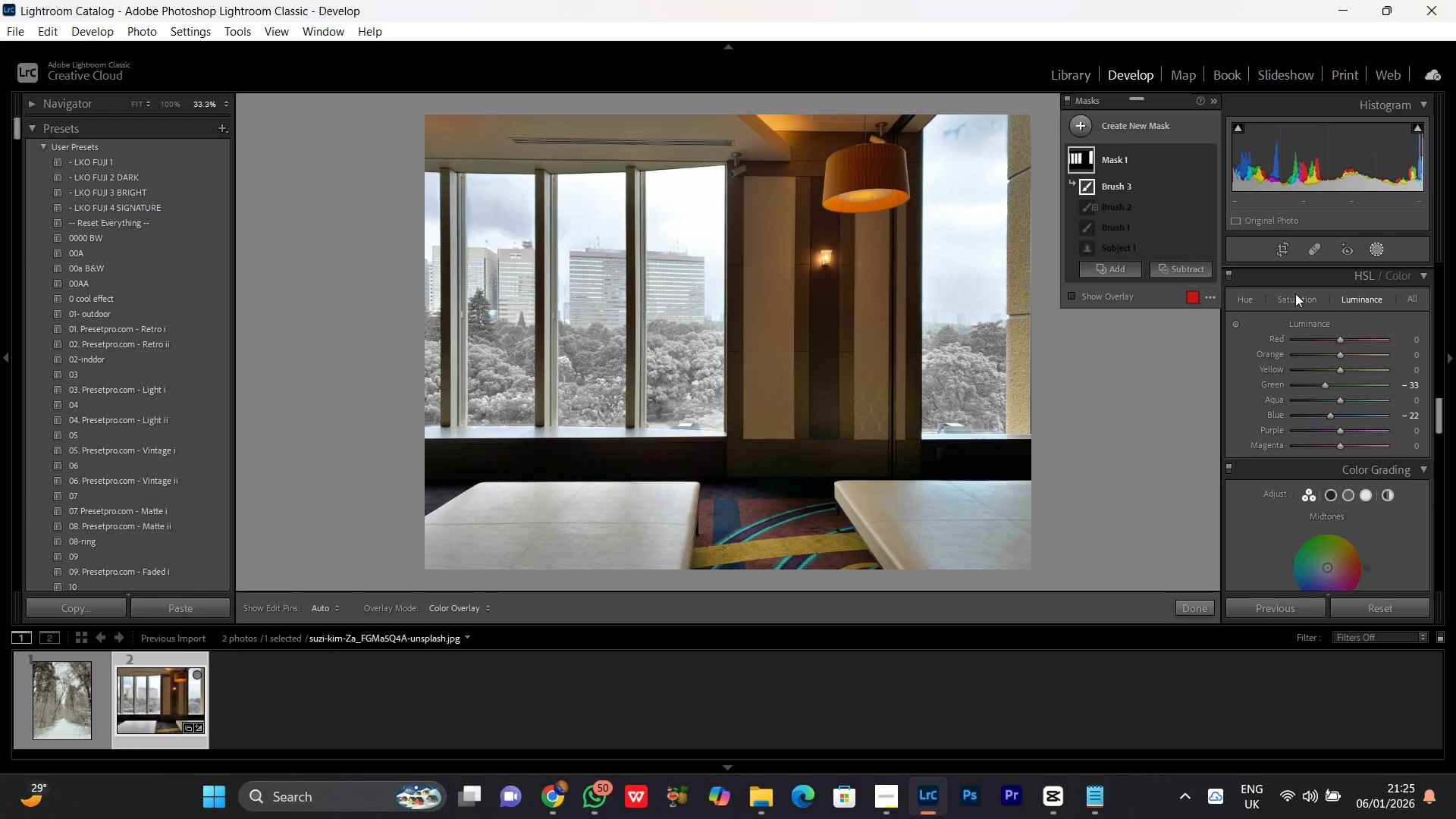 
wait(8.66)
 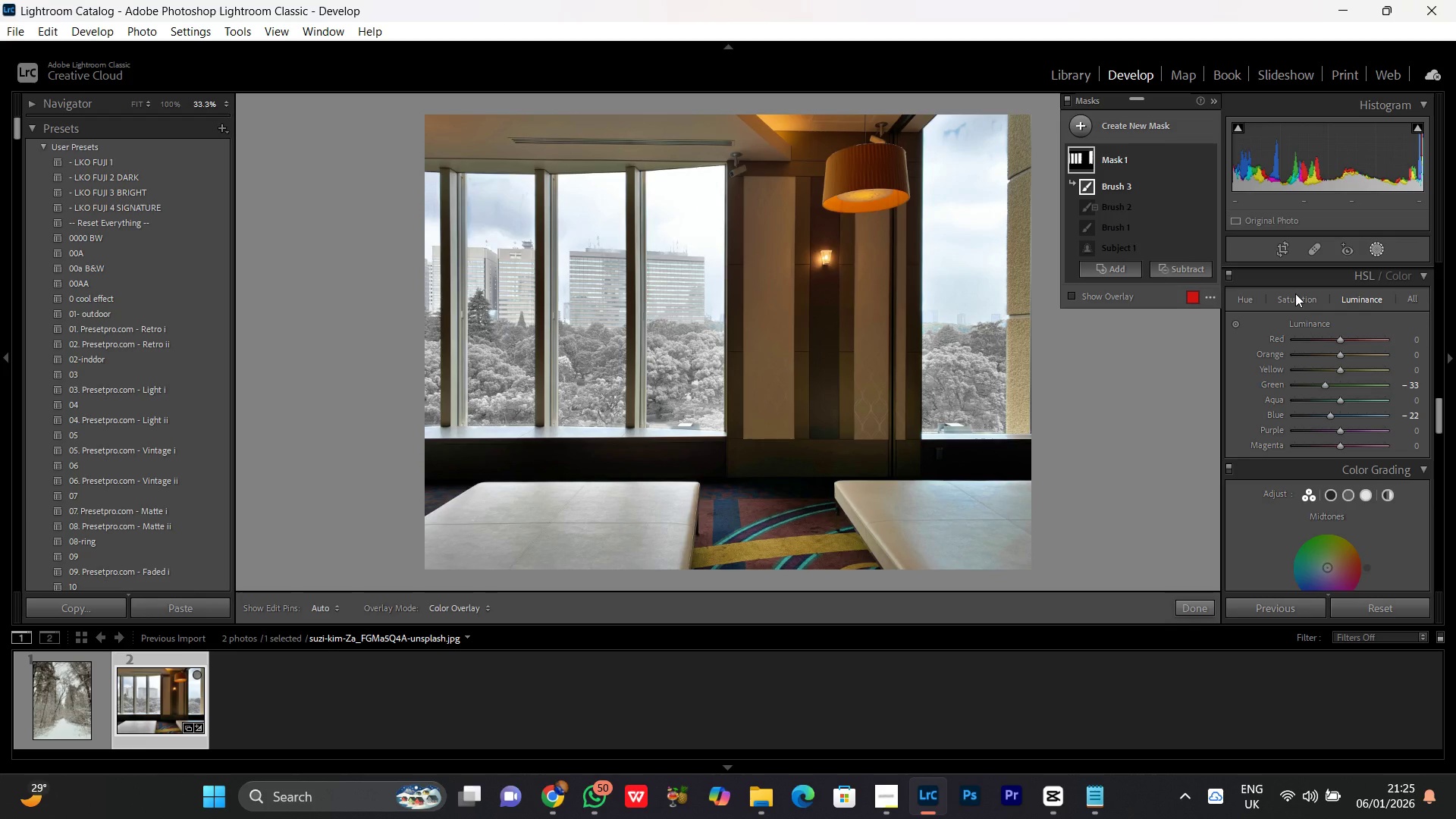 
left_click_drag(start_coordinate=[1325, 416], to_coordinate=[1312, 422])
 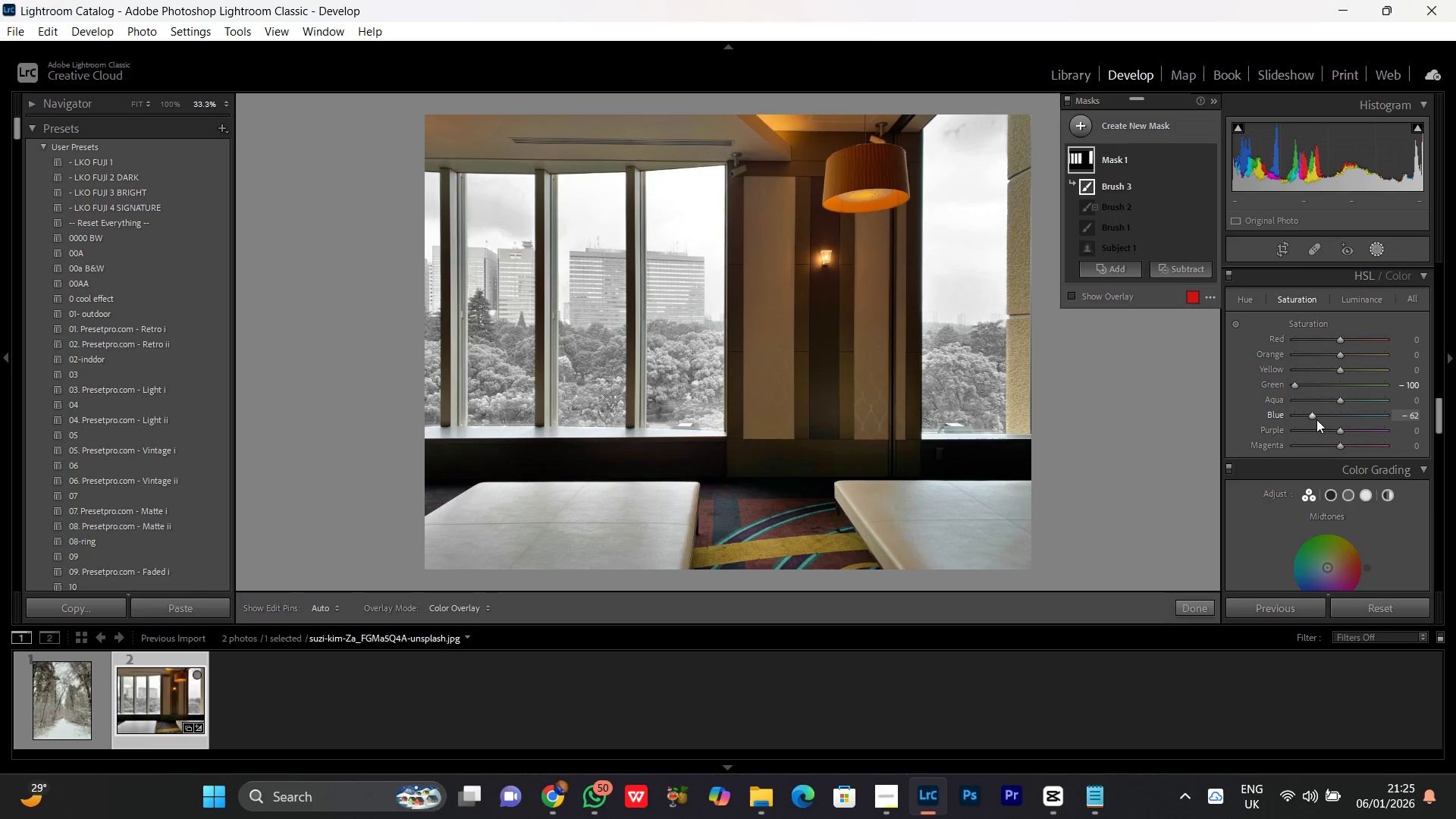 
left_click_drag(start_coordinate=[1312, 421], to_coordinate=[1316, 421])
 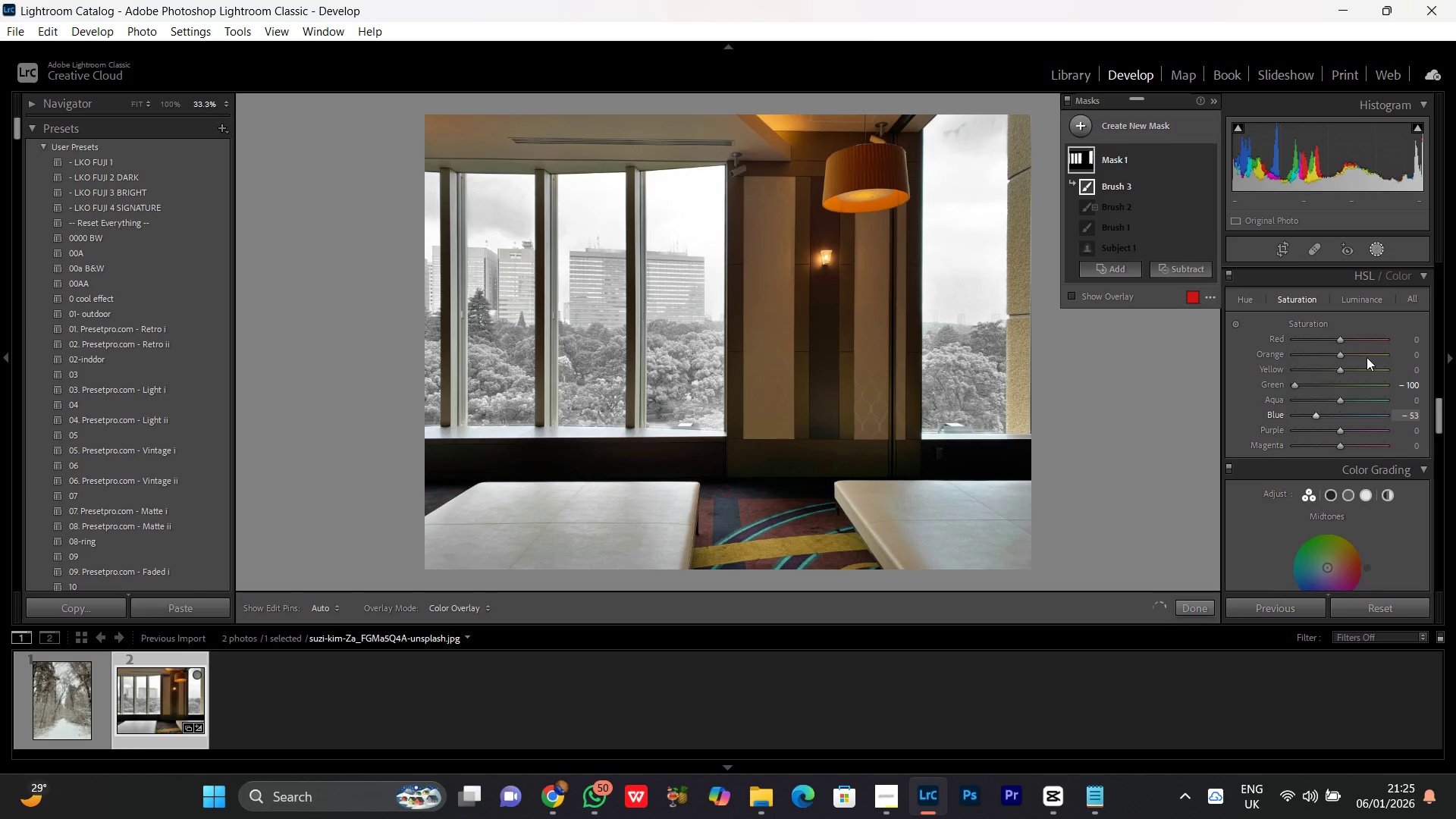 
scroll: coordinate [1363, 352], scroll_direction: up, amount: 7.0
 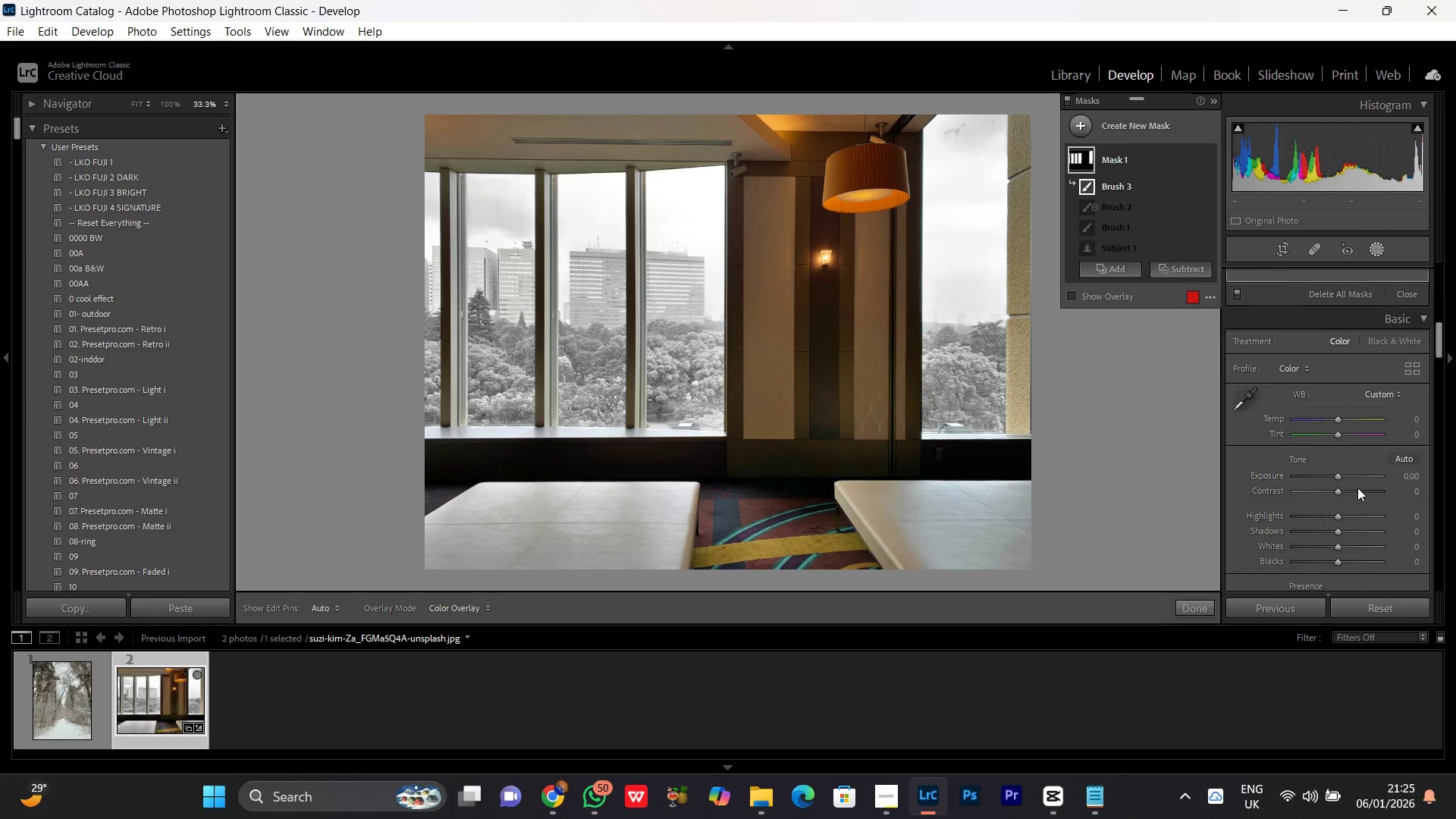 
scroll: coordinate [1357, 488], scroll_direction: down, amount: 1.0
 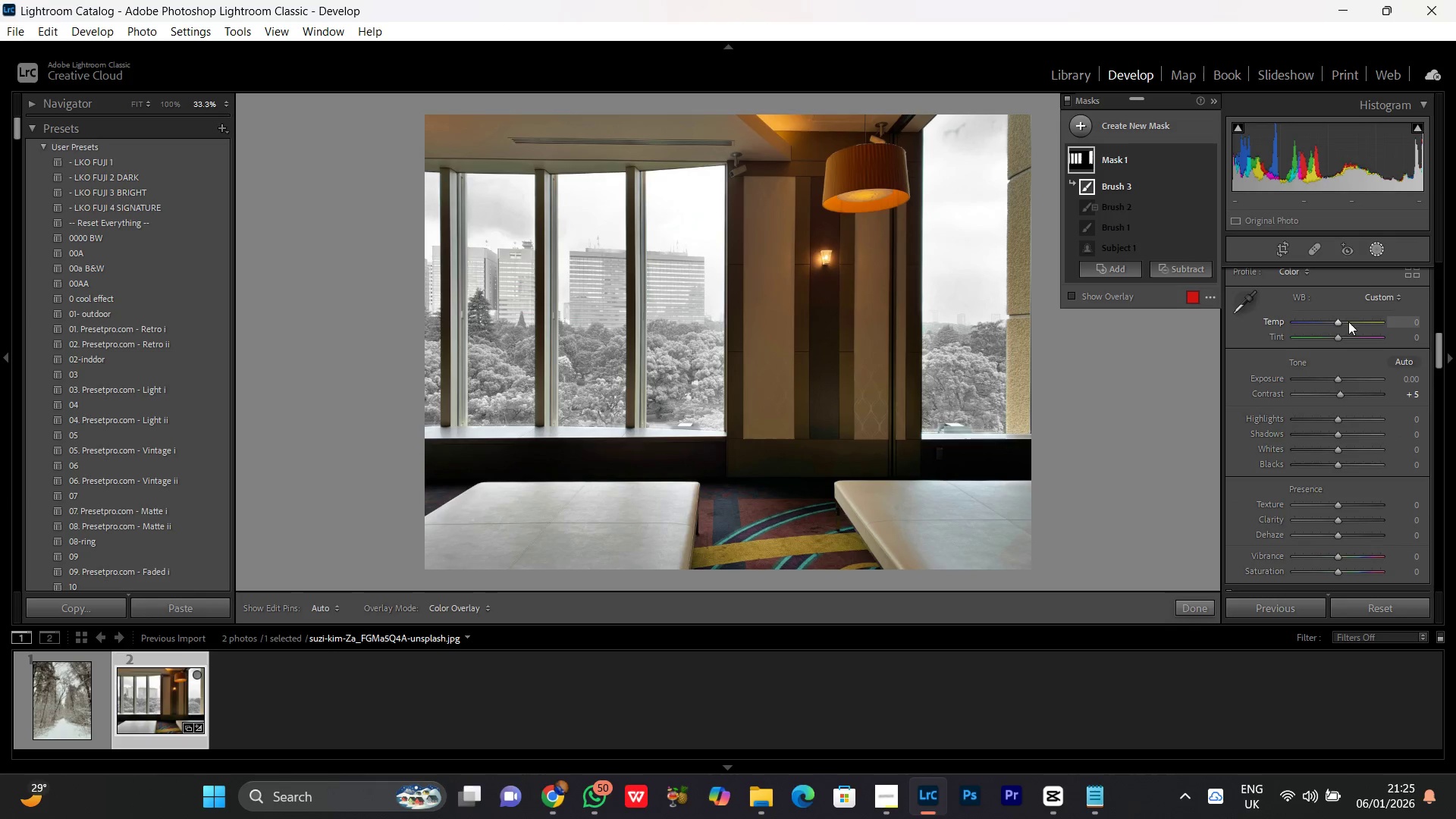 
left_click_drag(start_coordinate=[1335, 320], to_coordinate=[1326, 320])
 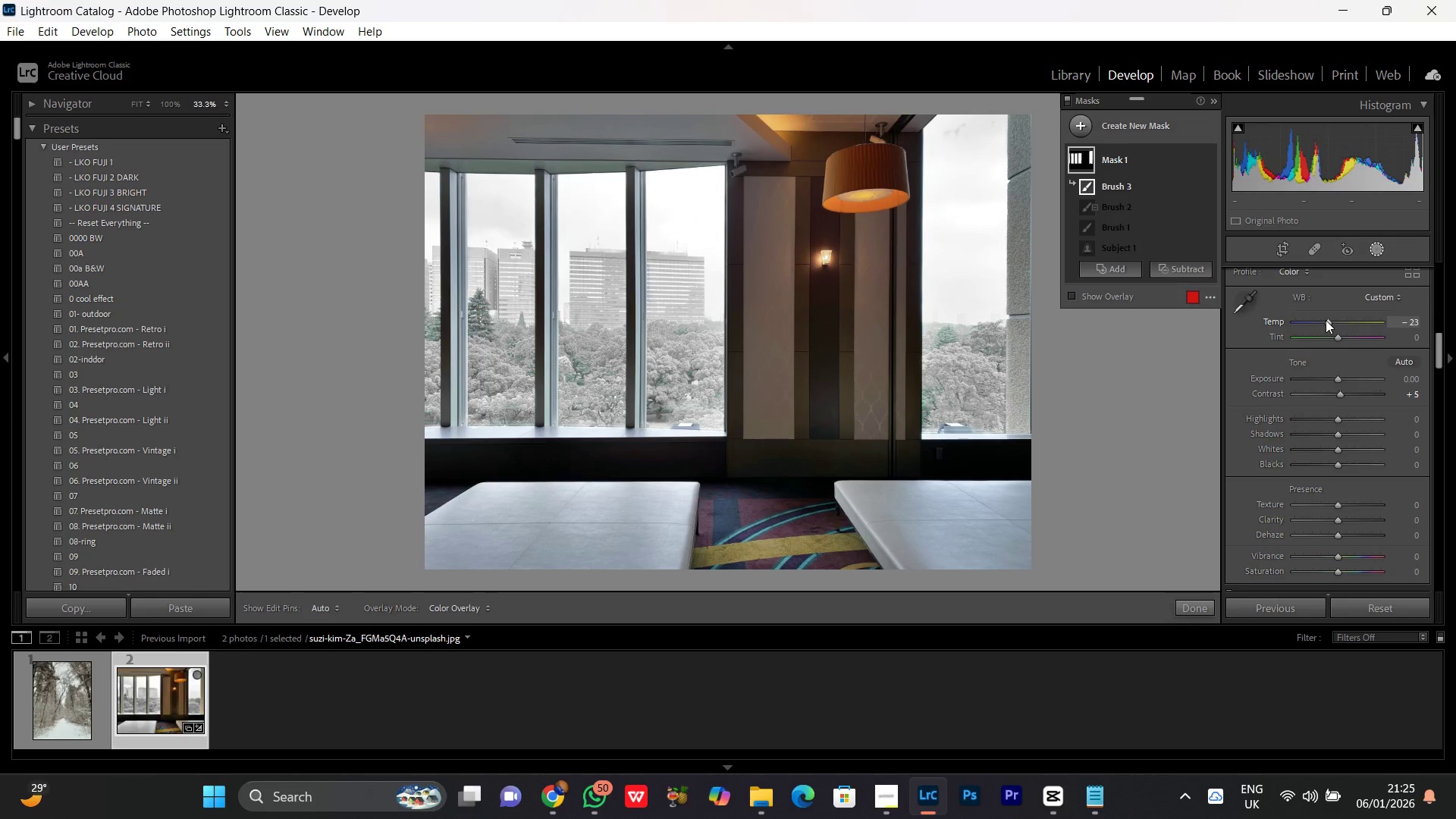 
left_click([1326, 320])
 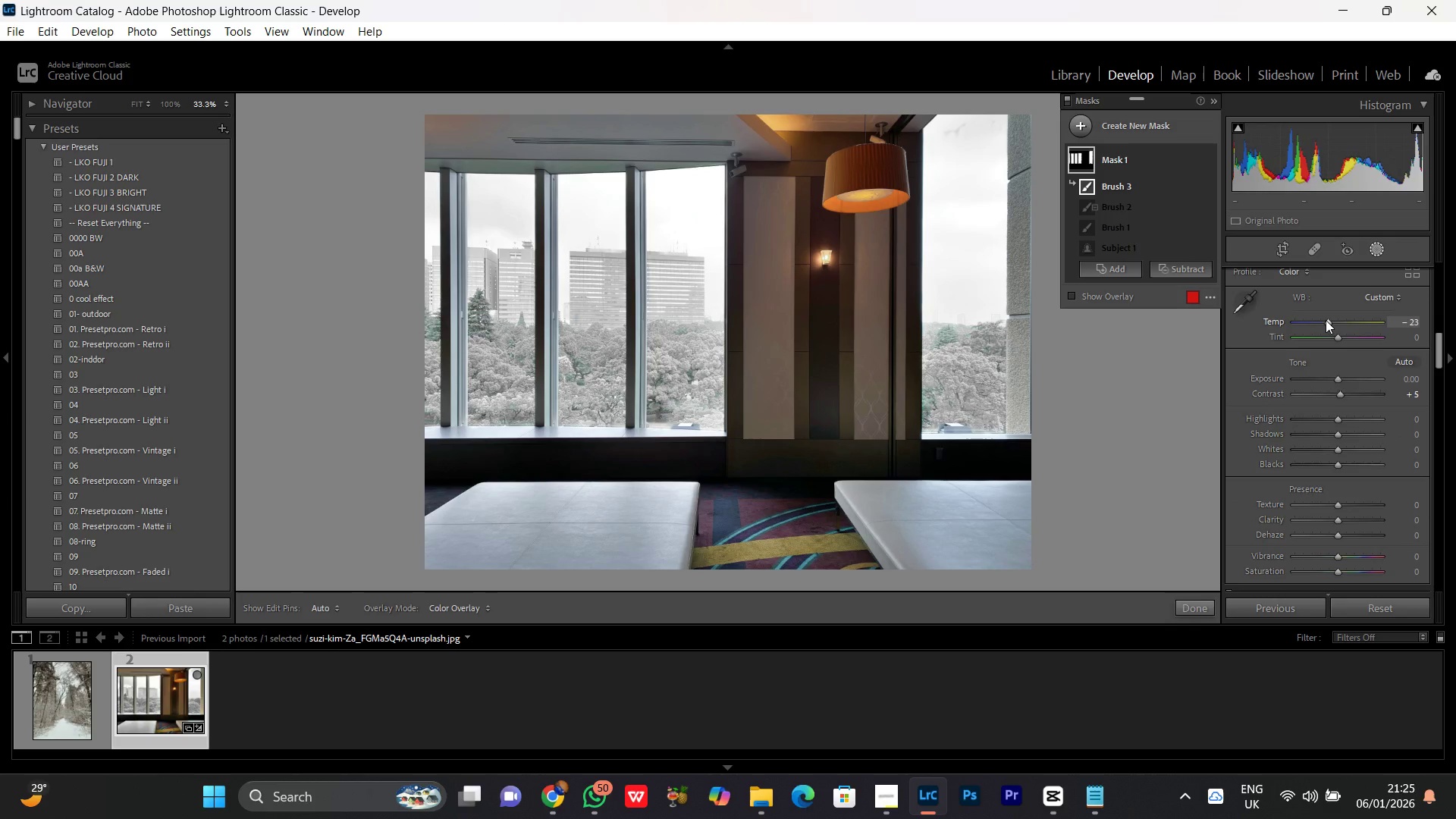 
scroll: coordinate [1326, 319], scroll_direction: none, amount: 0.0
 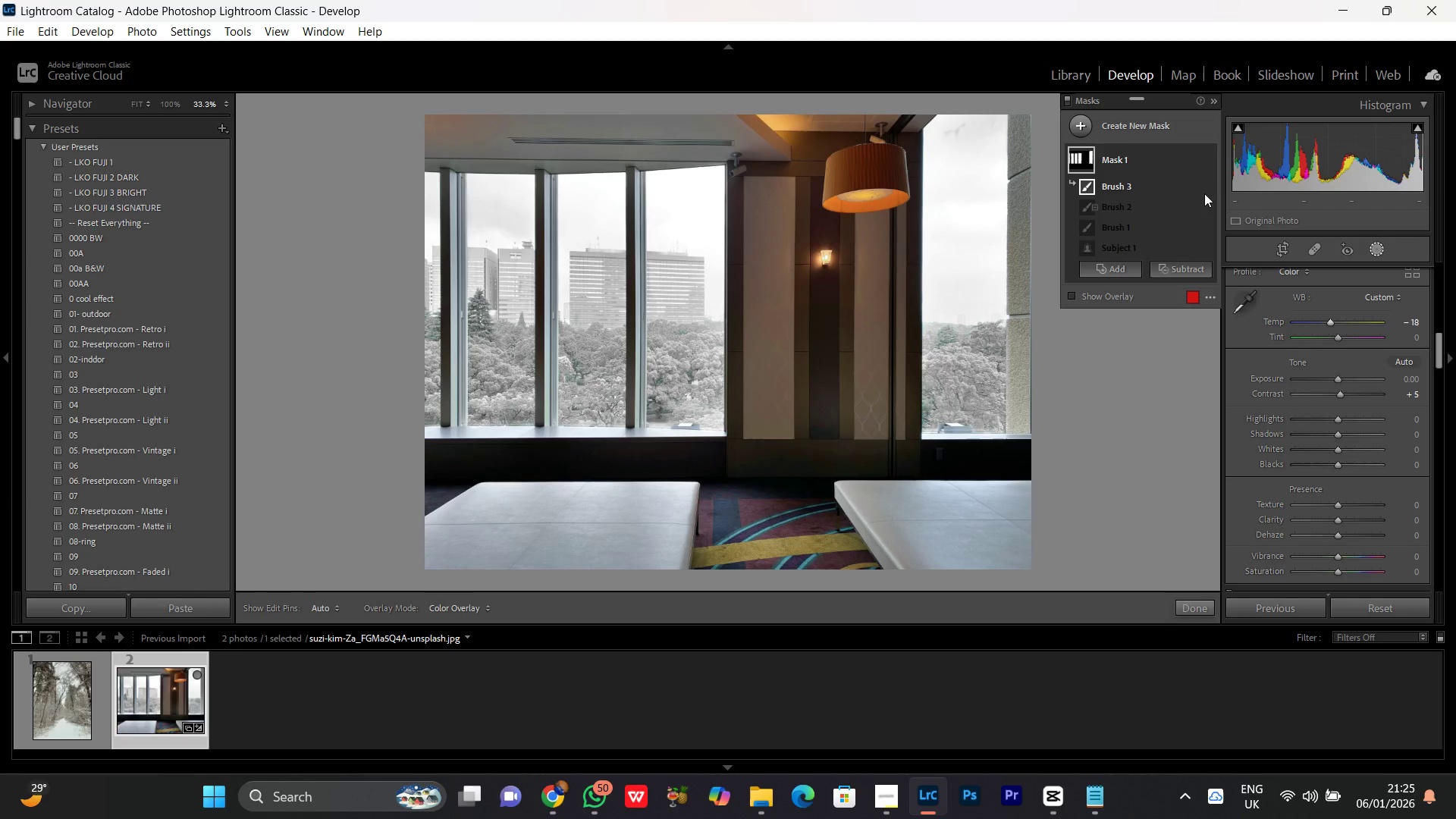 
left_click([1193, 184])
 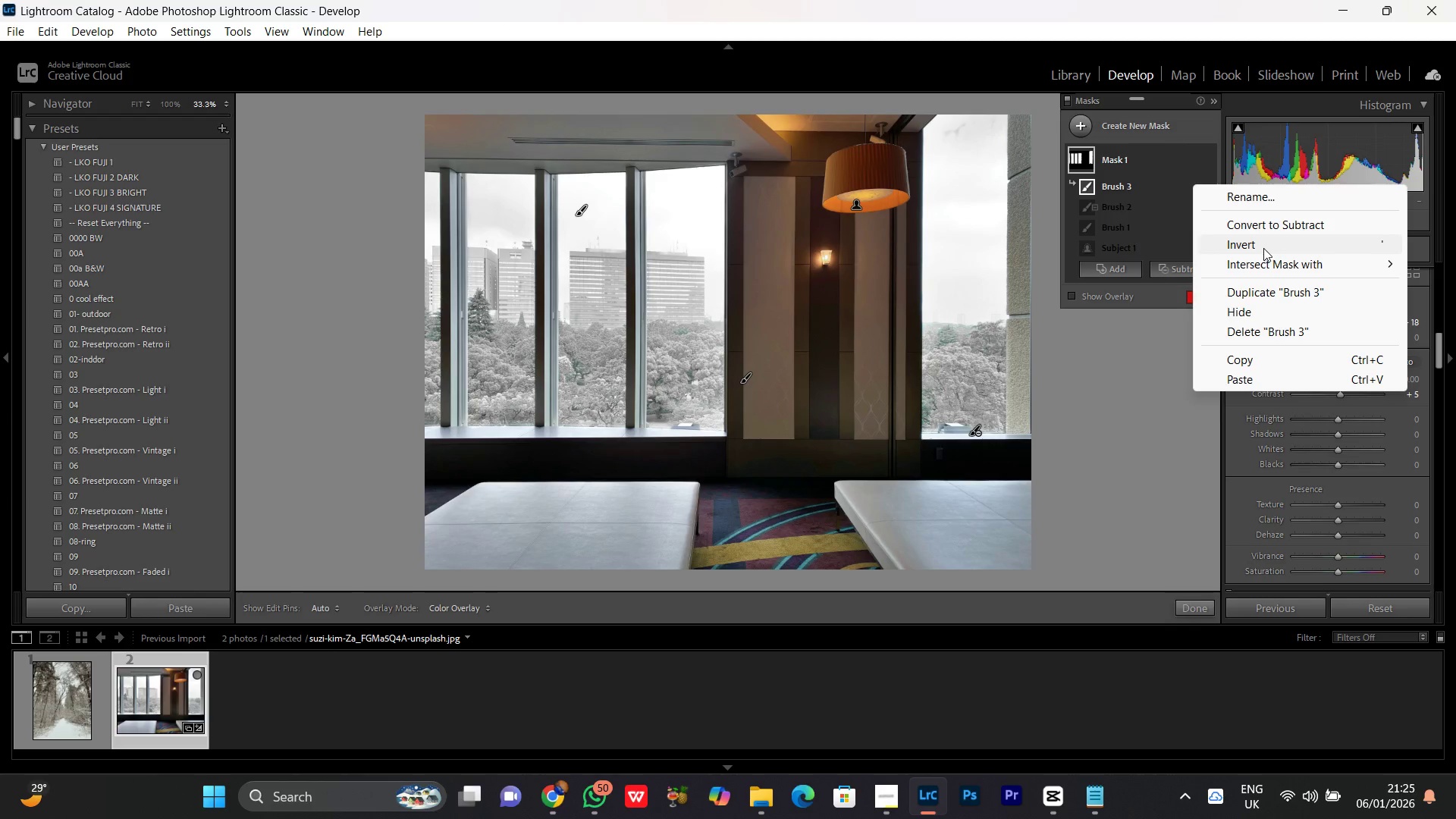 
left_click([1263, 248])
 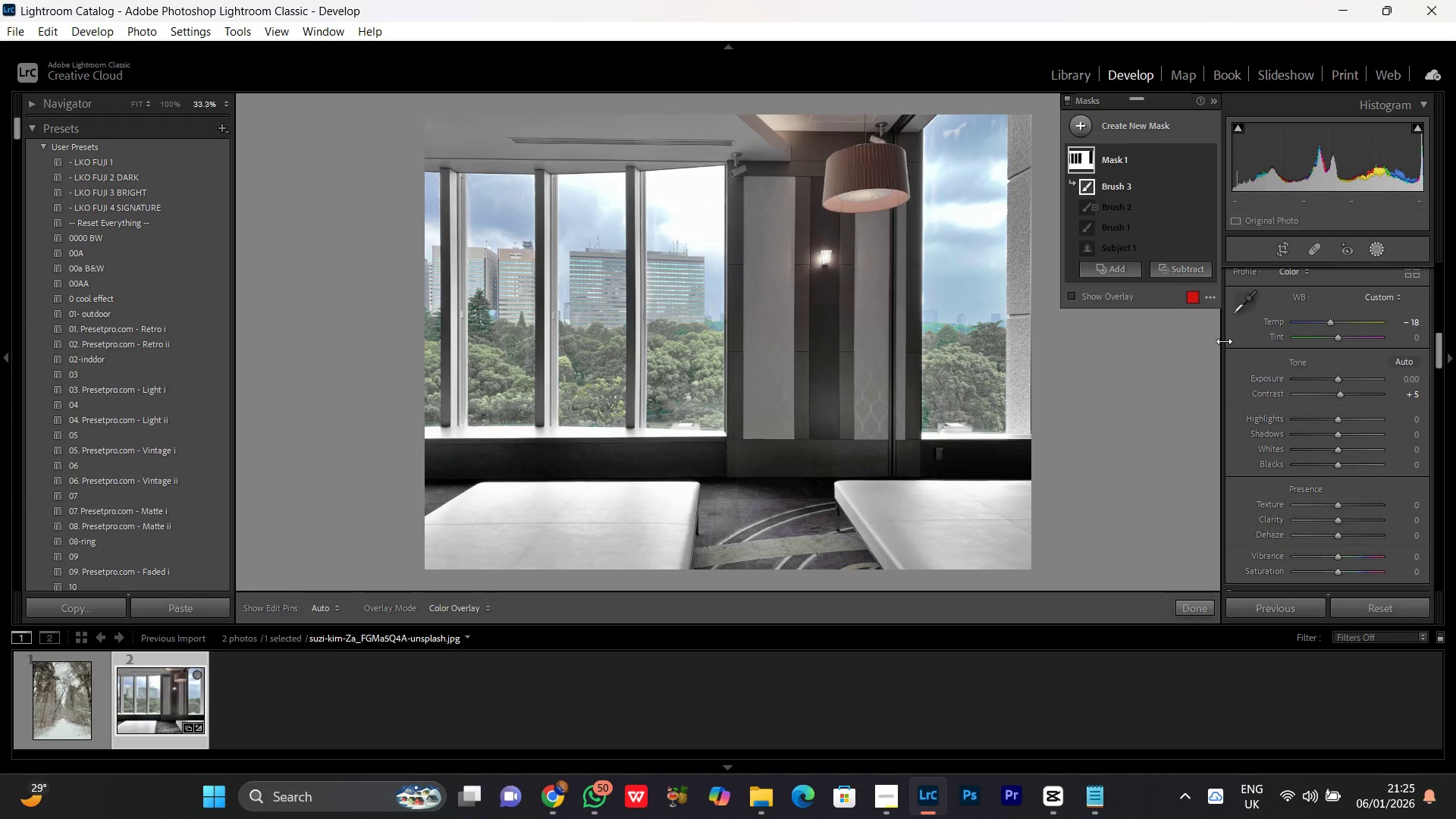 
key(Control+Z)
 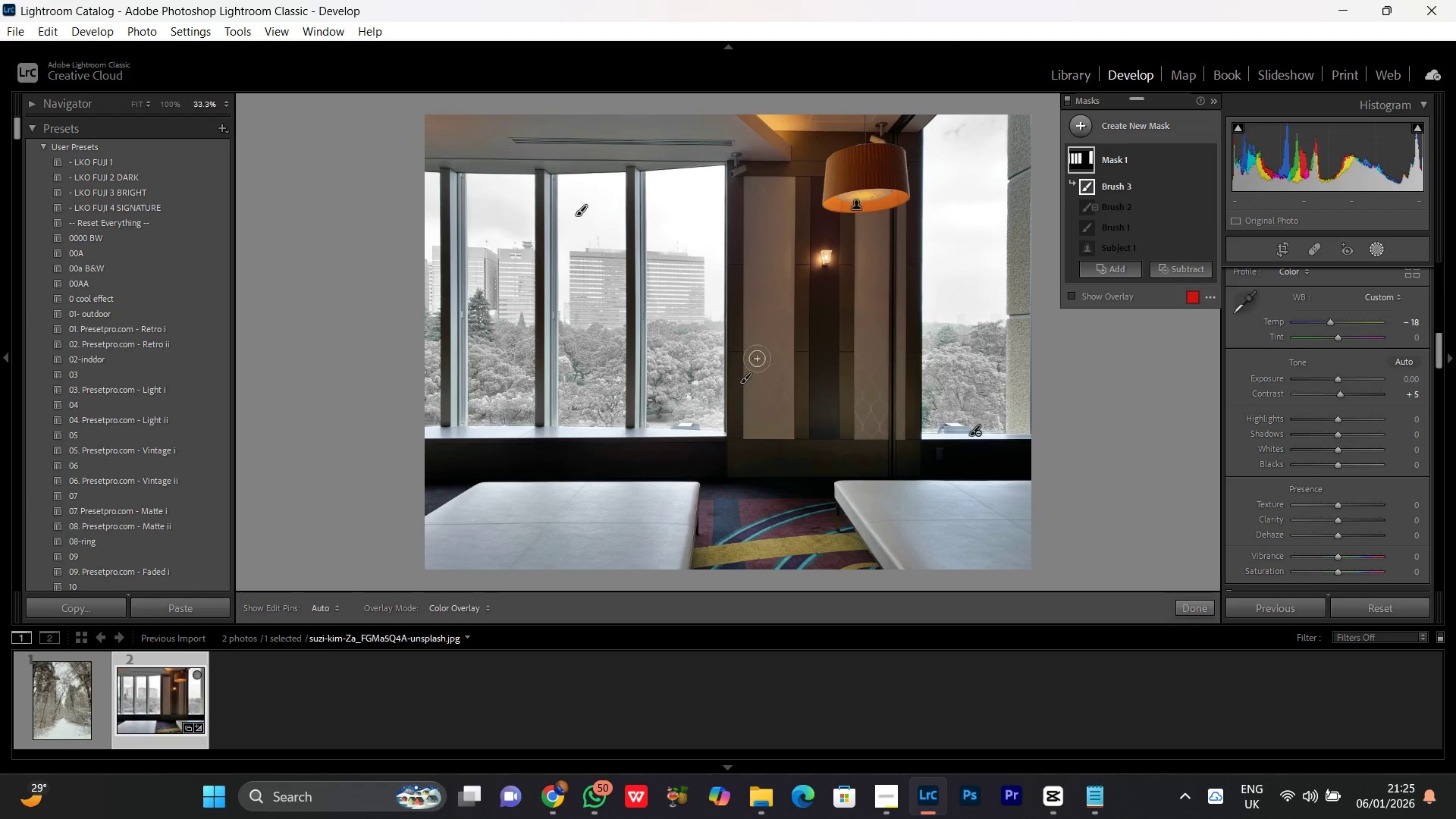 
wait(7.91)
 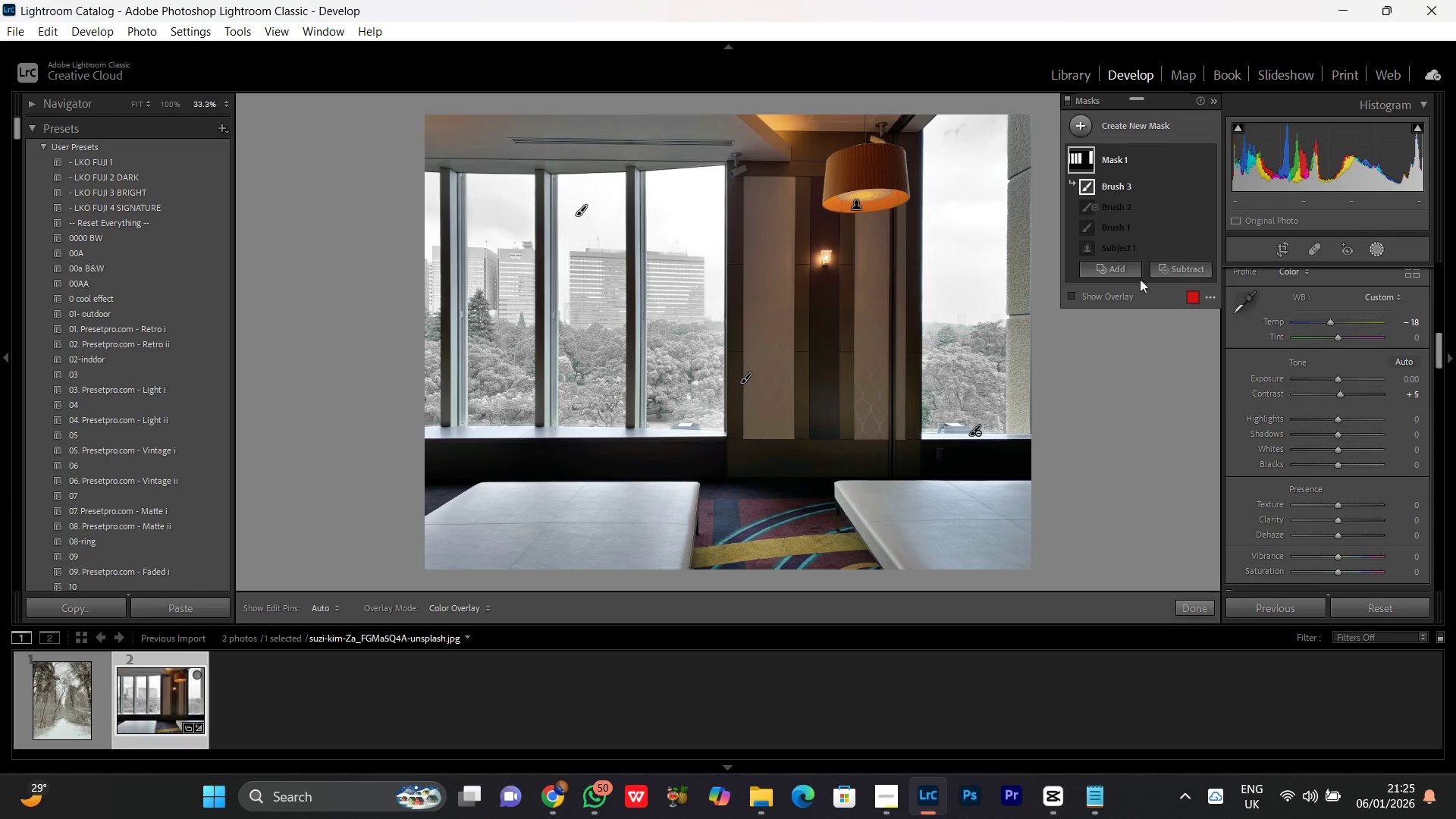 
mouse_move([1103, 182])
 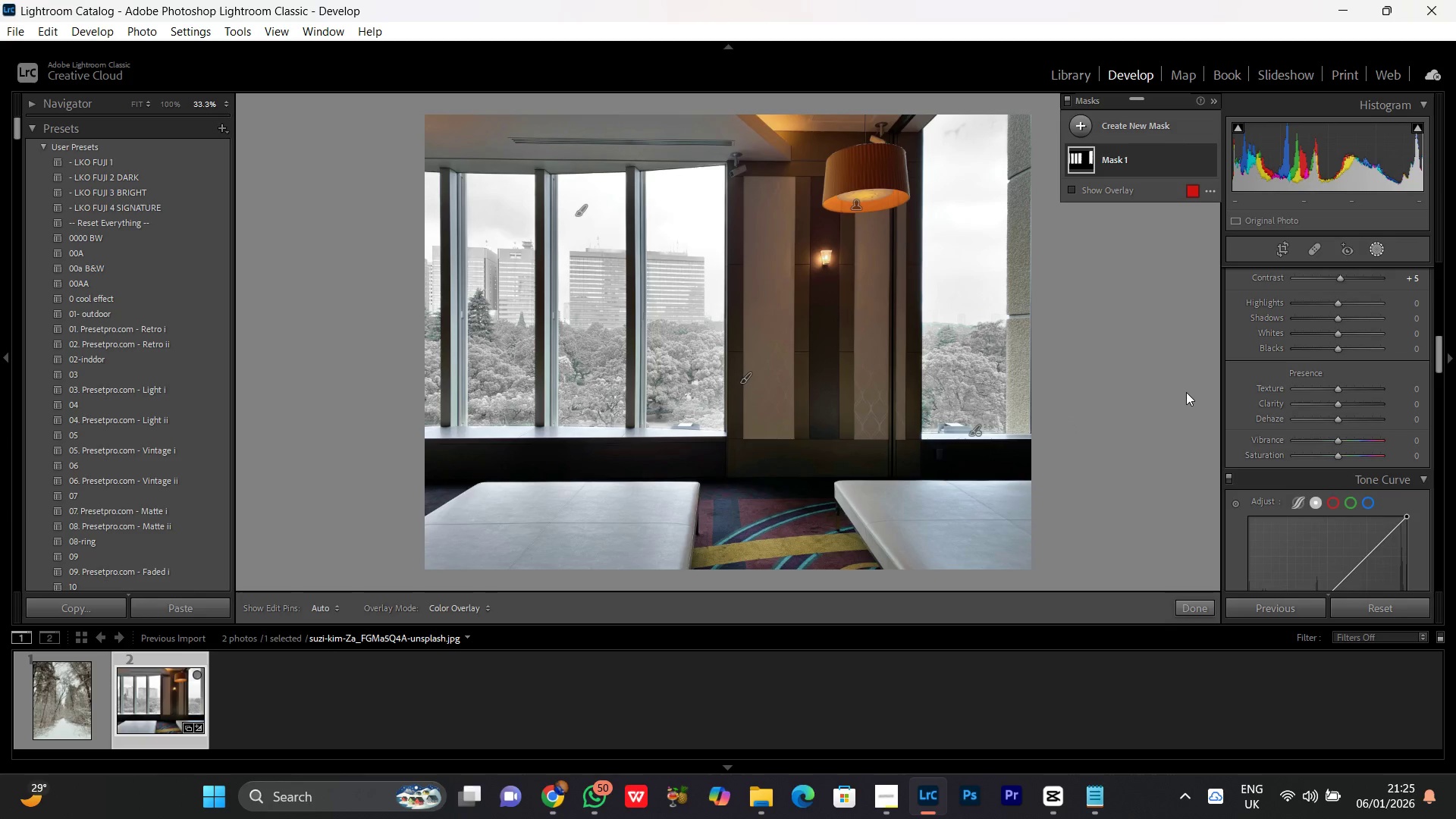 
scroll: coordinate [1346, 471], scroll_direction: down, amount: 21.0
 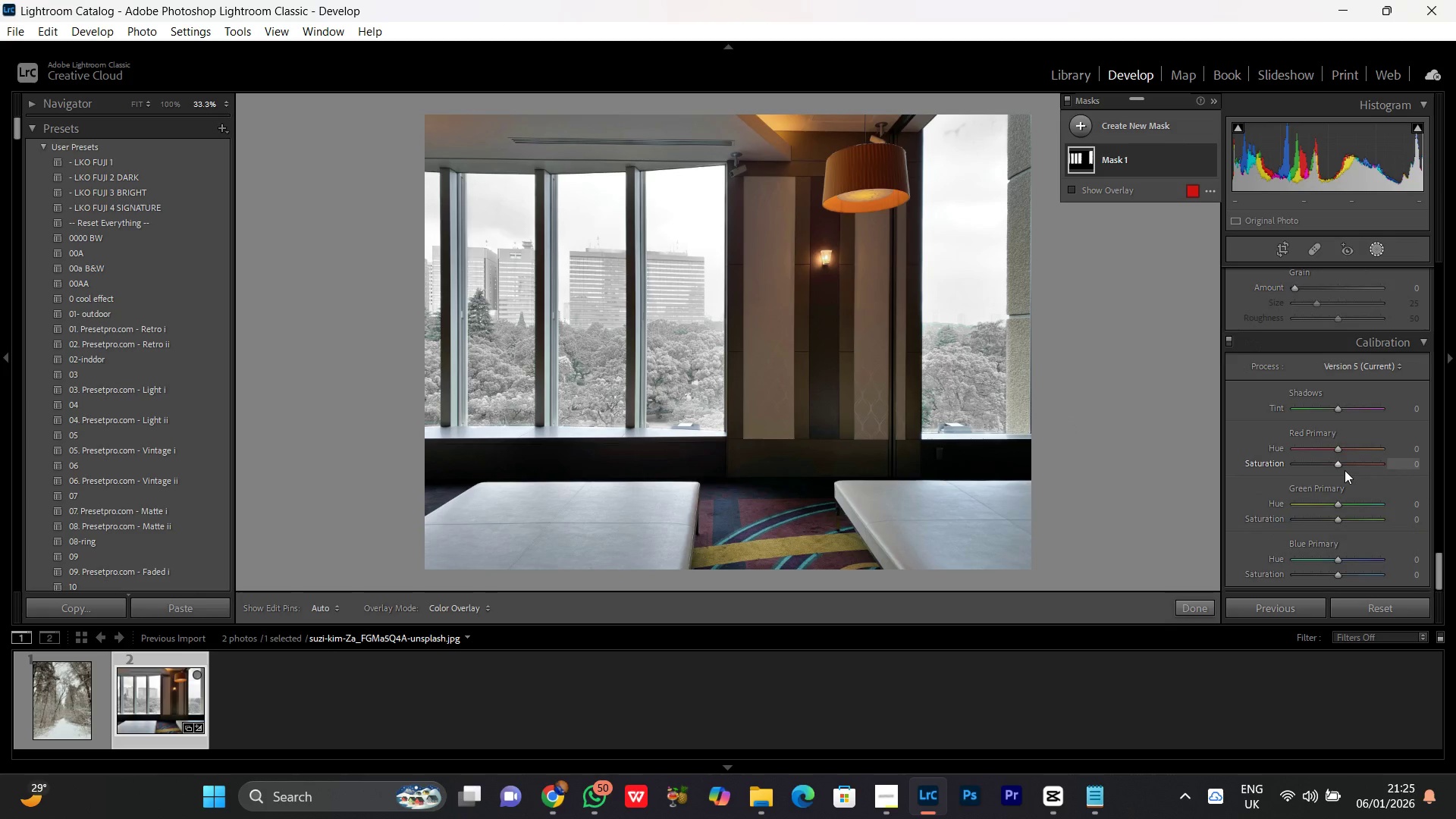 
scroll: coordinate [1345, 470], scroll_direction: none, amount: 0.0
 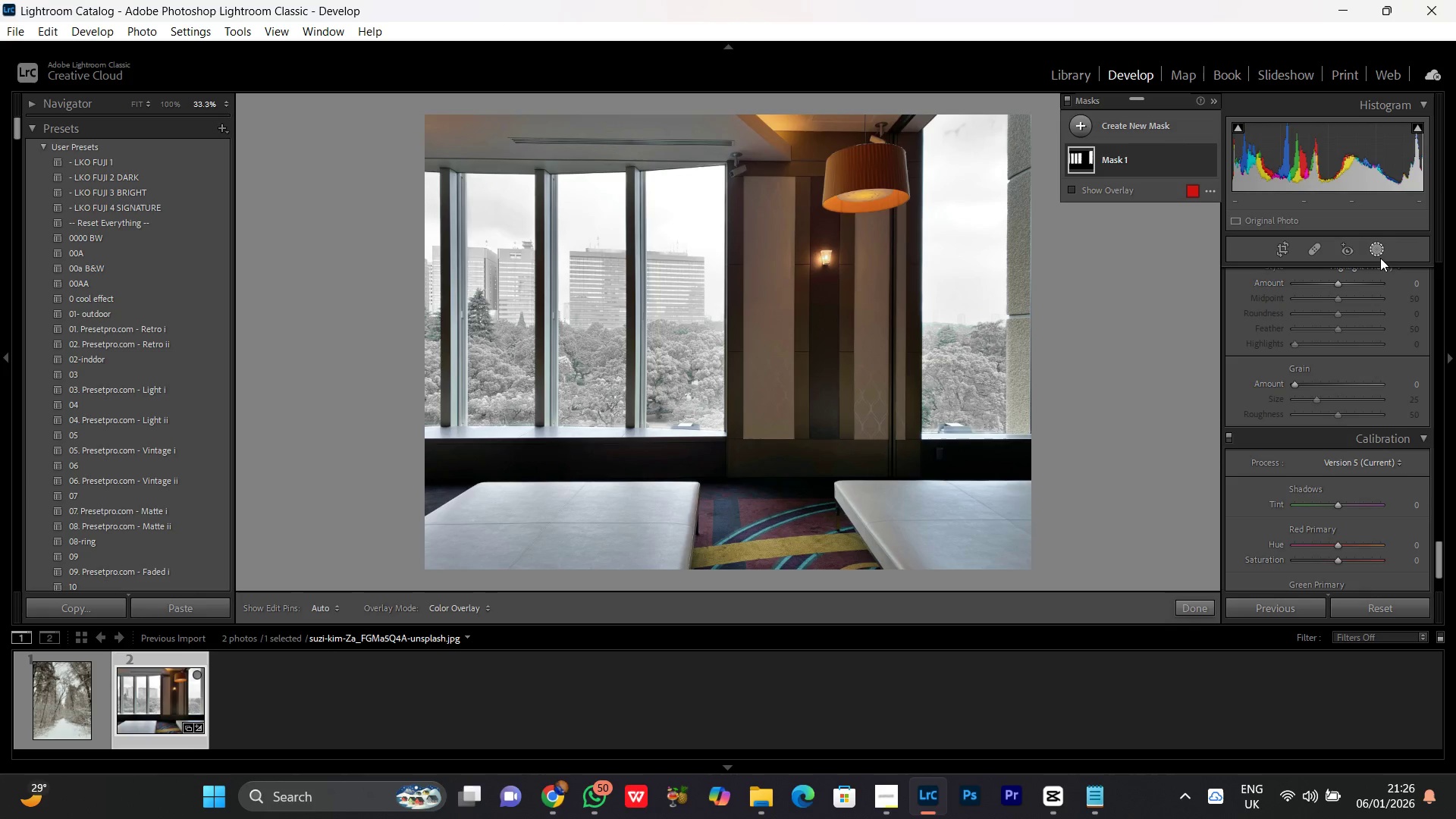 
scroll: coordinate [1313, 406], scroll_direction: up, amount: 19.0
 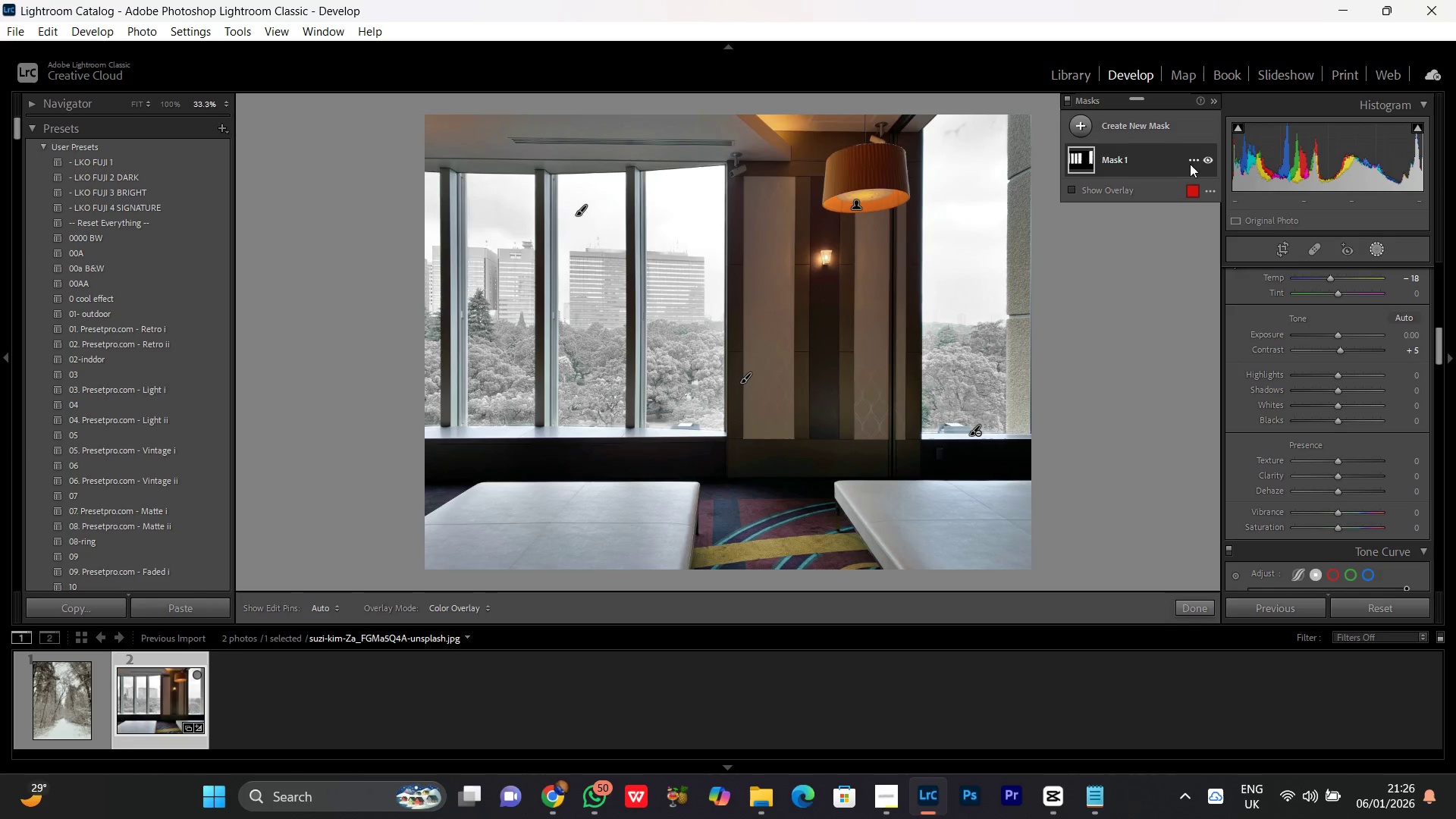 
left_click([1193, 158])
 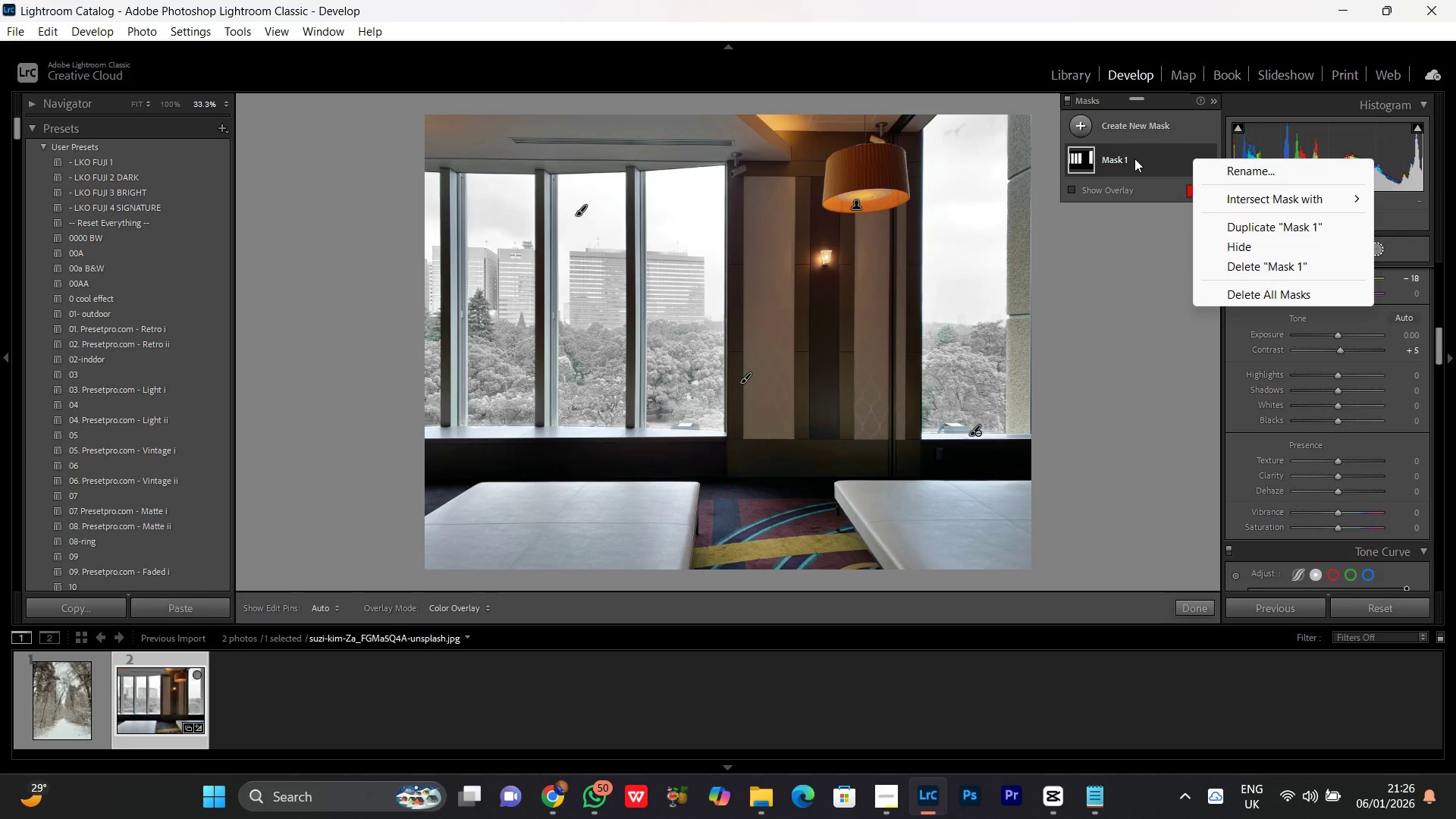 
left_click([1134, 158])
 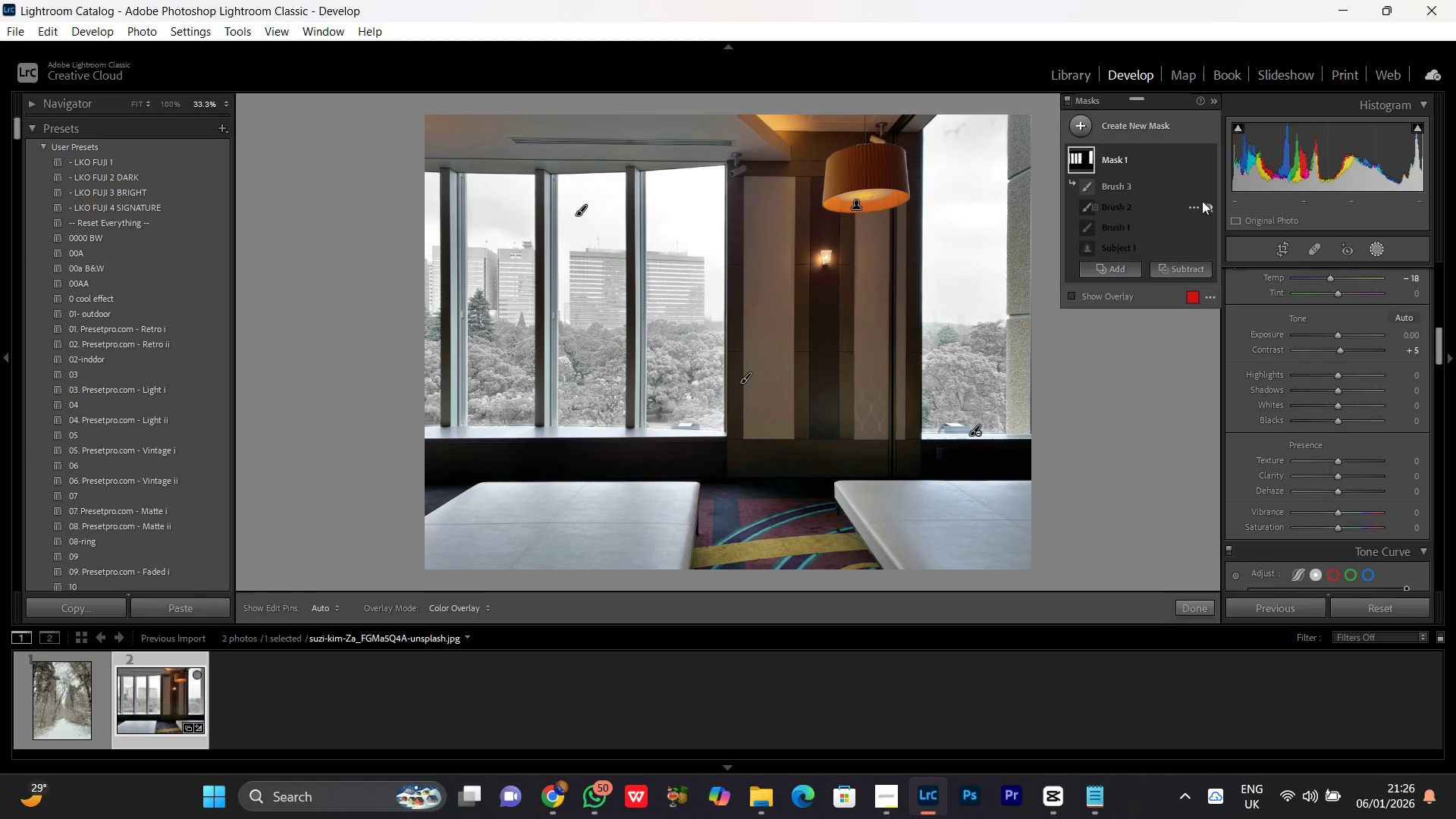 
left_click([1206, 205])
 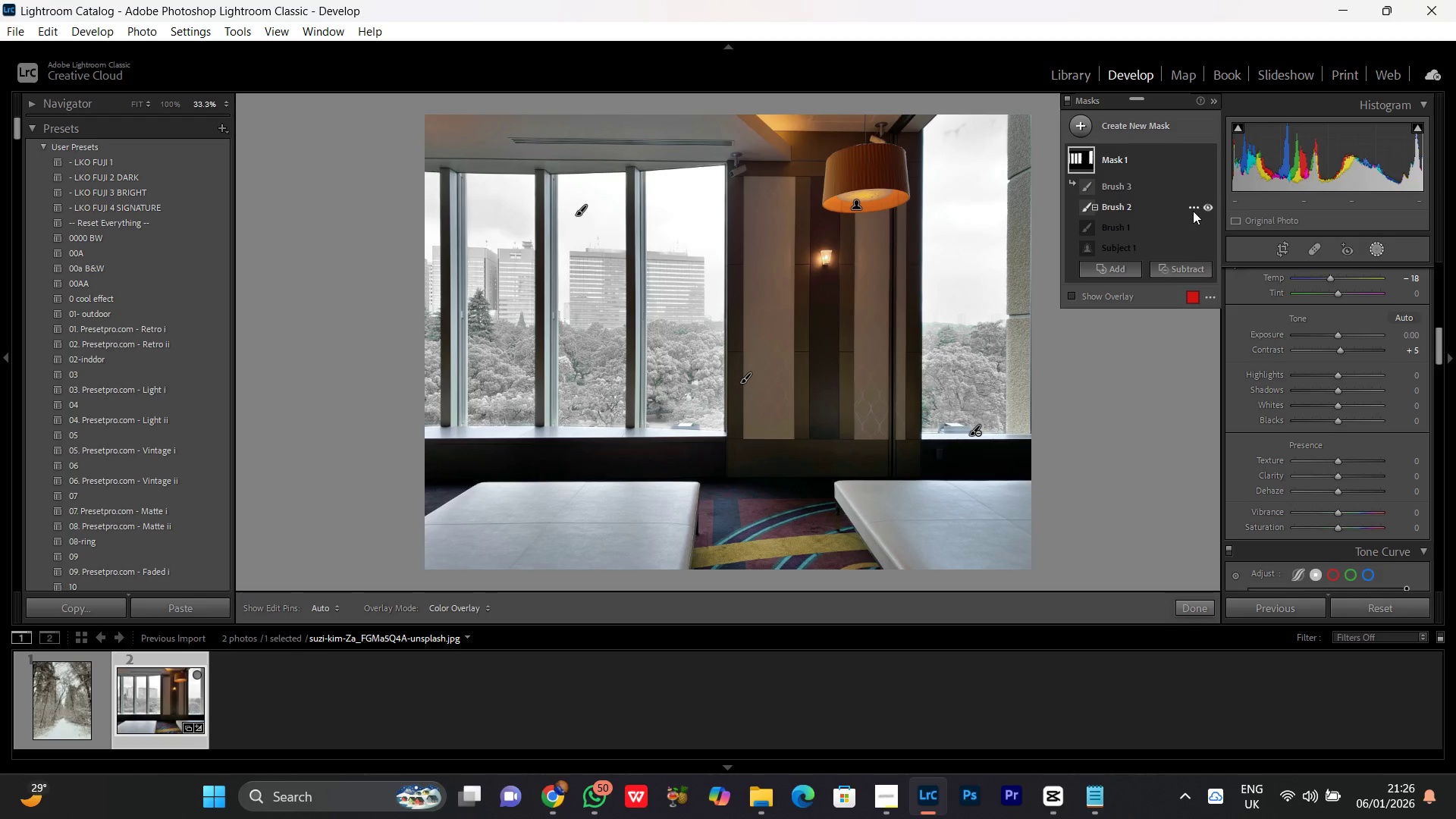 
left_click([1191, 206])
 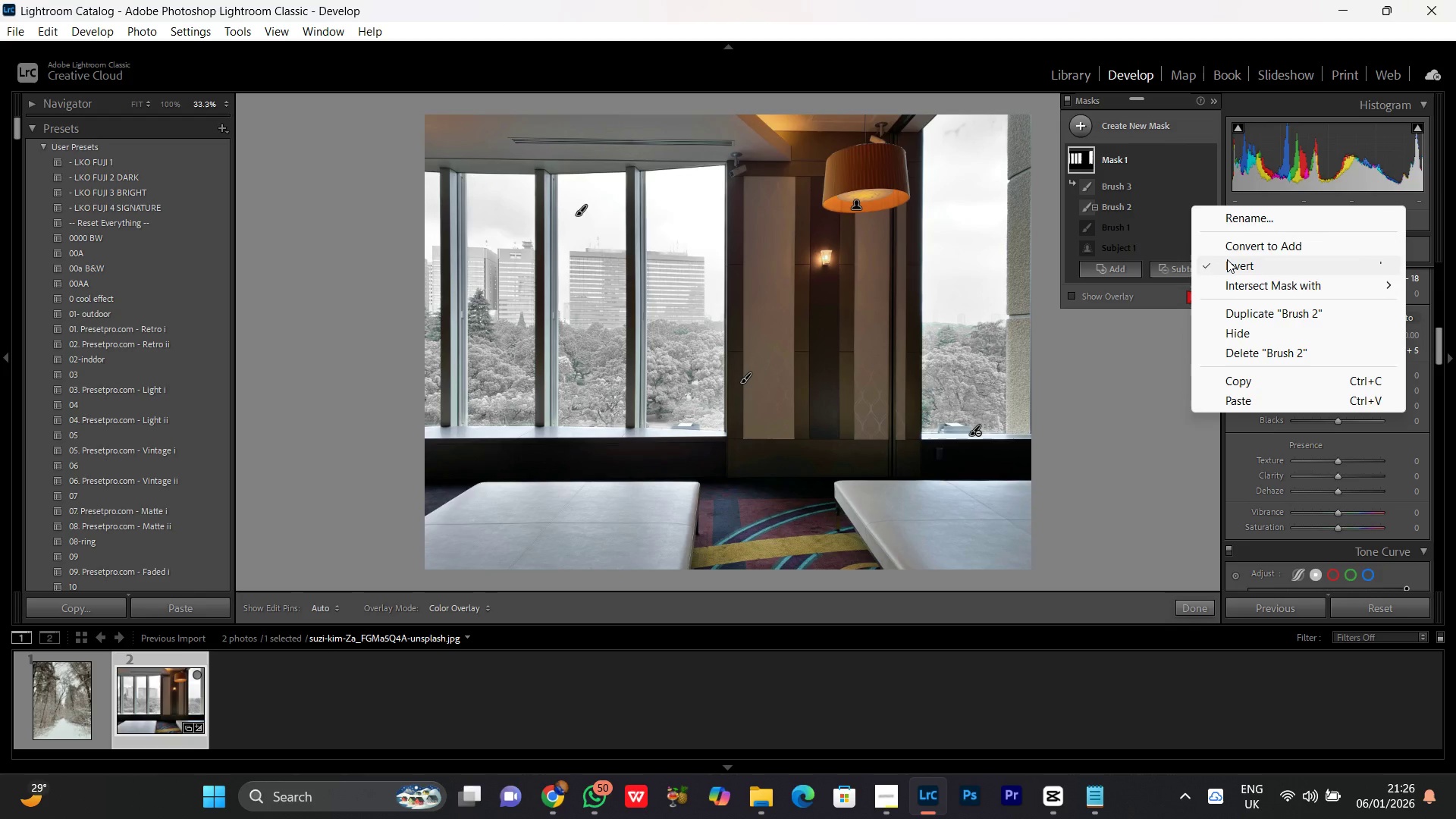 
left_click([1227, 262])
 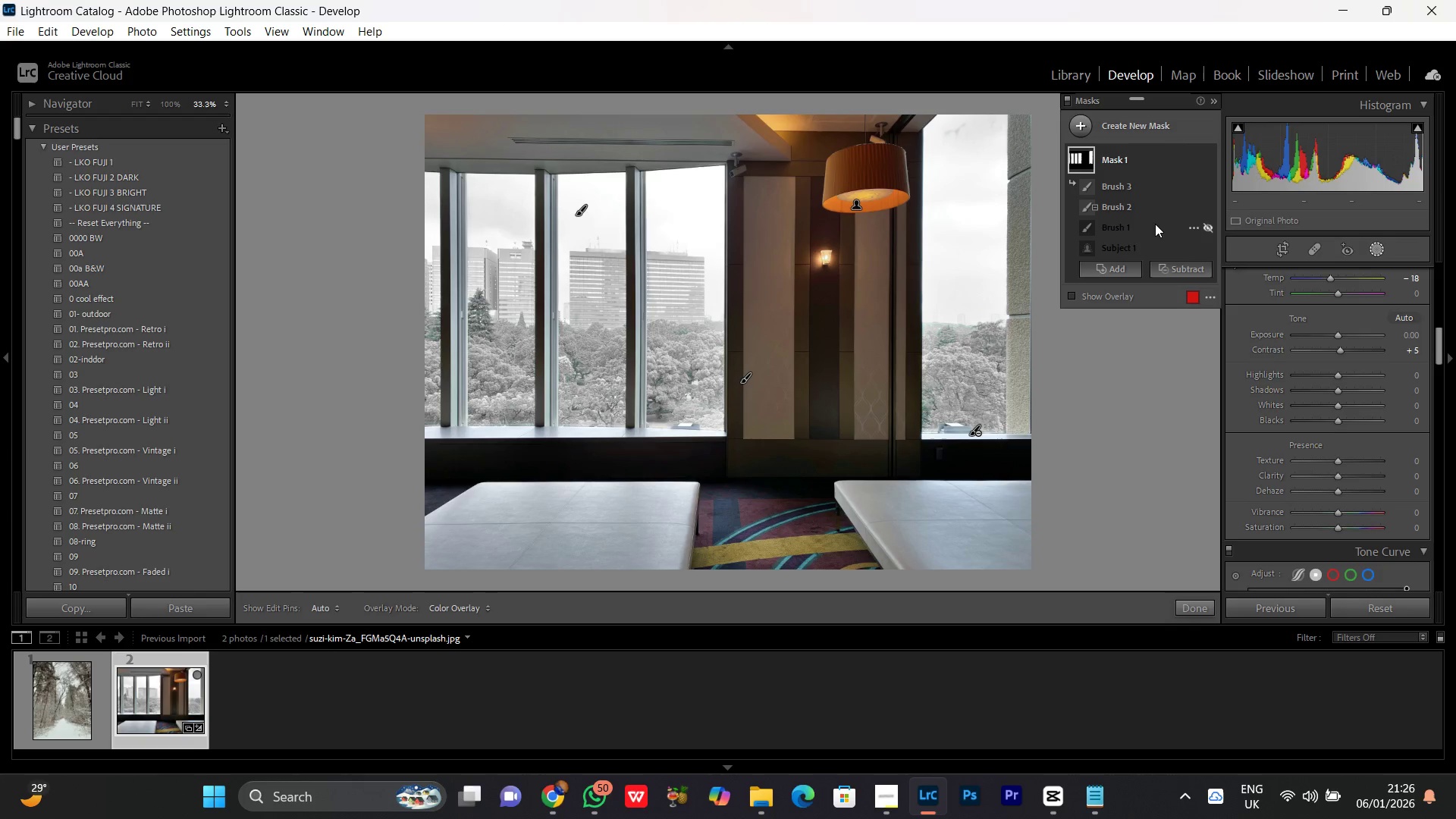 
left_click([1155, 224])
 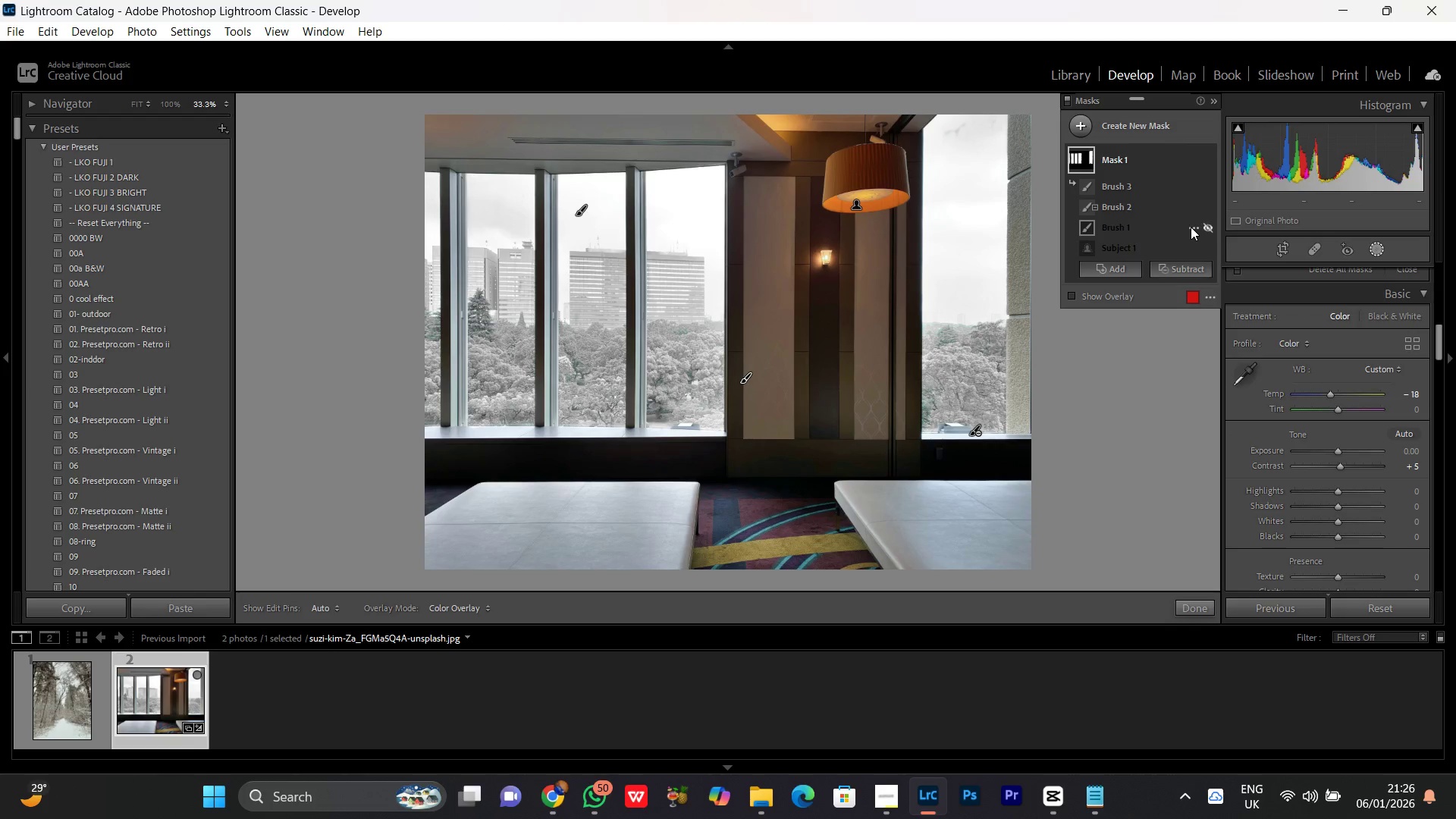 
left_click([1191, 227])
 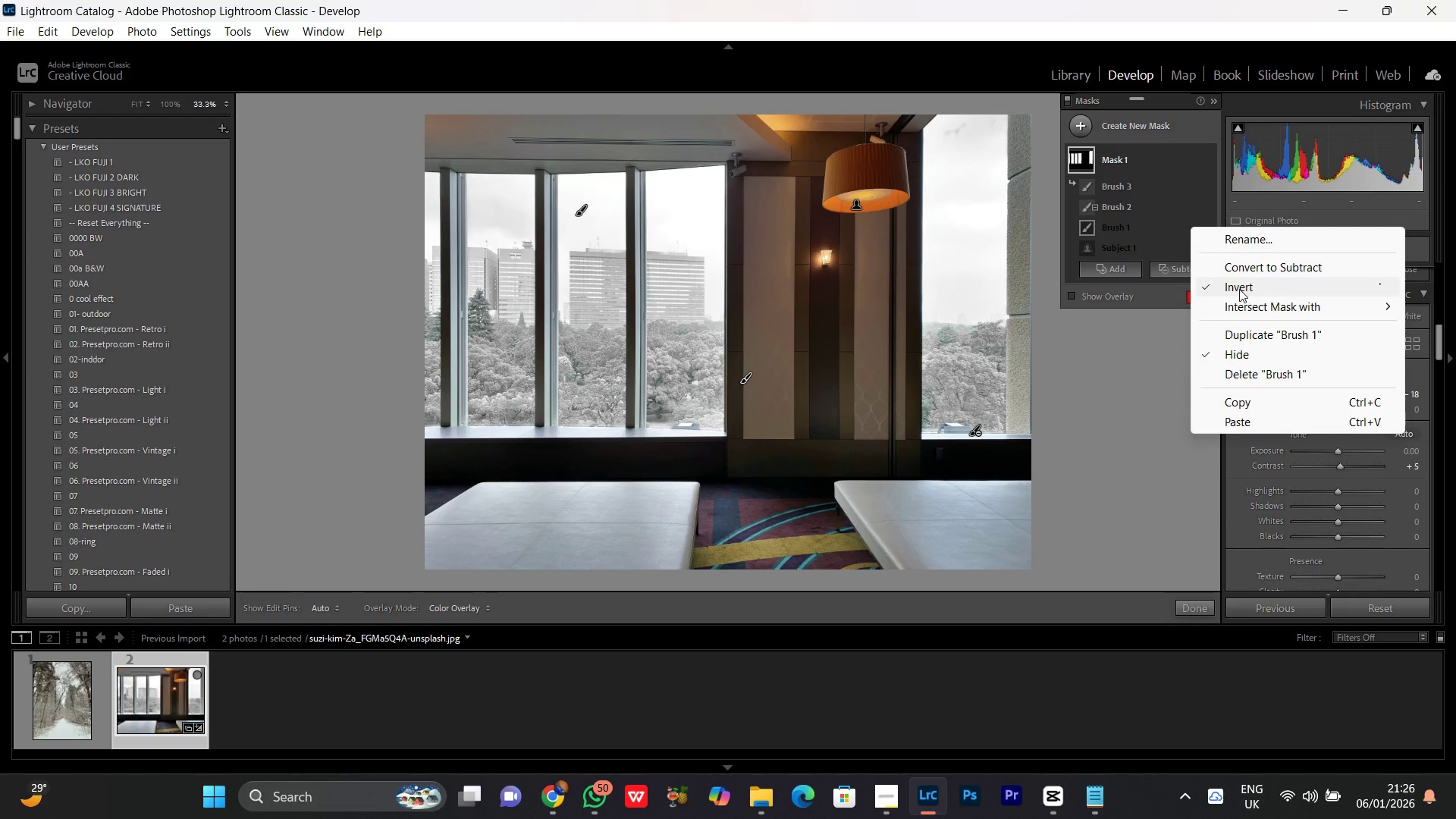 
left_click([1239, 288])
 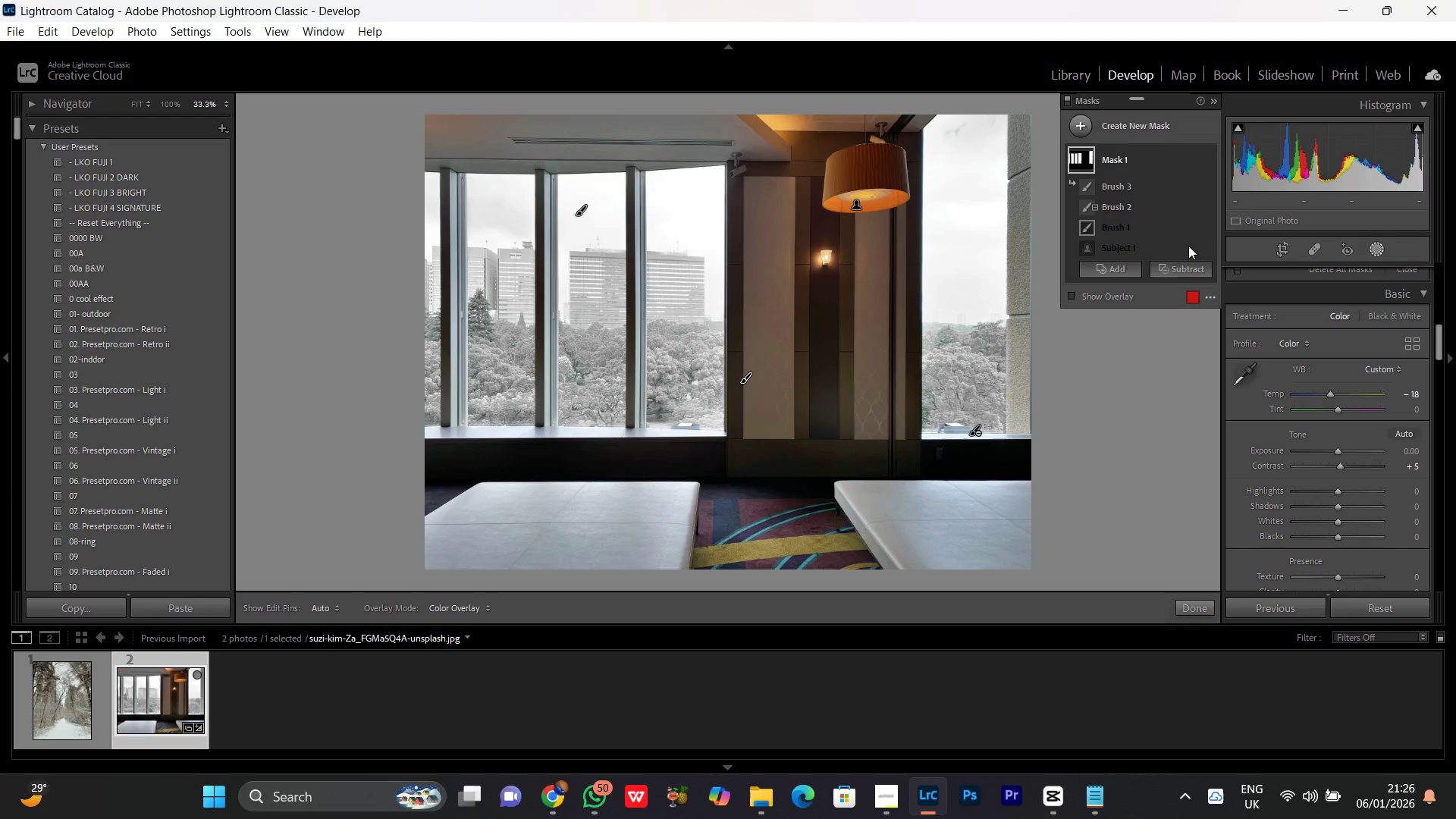 
left_click([1155, 238])
 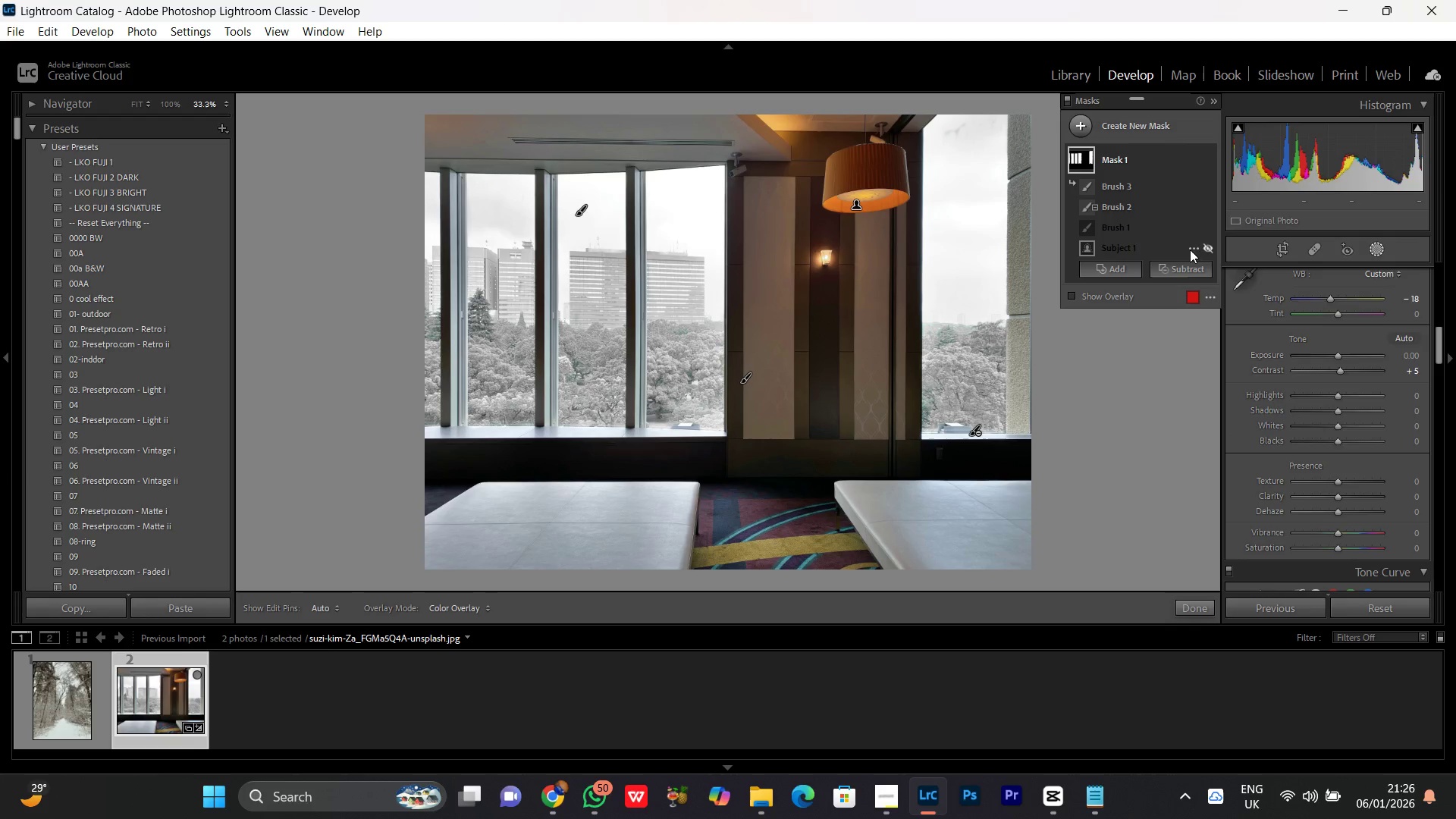 
left_click([1190, 249])
 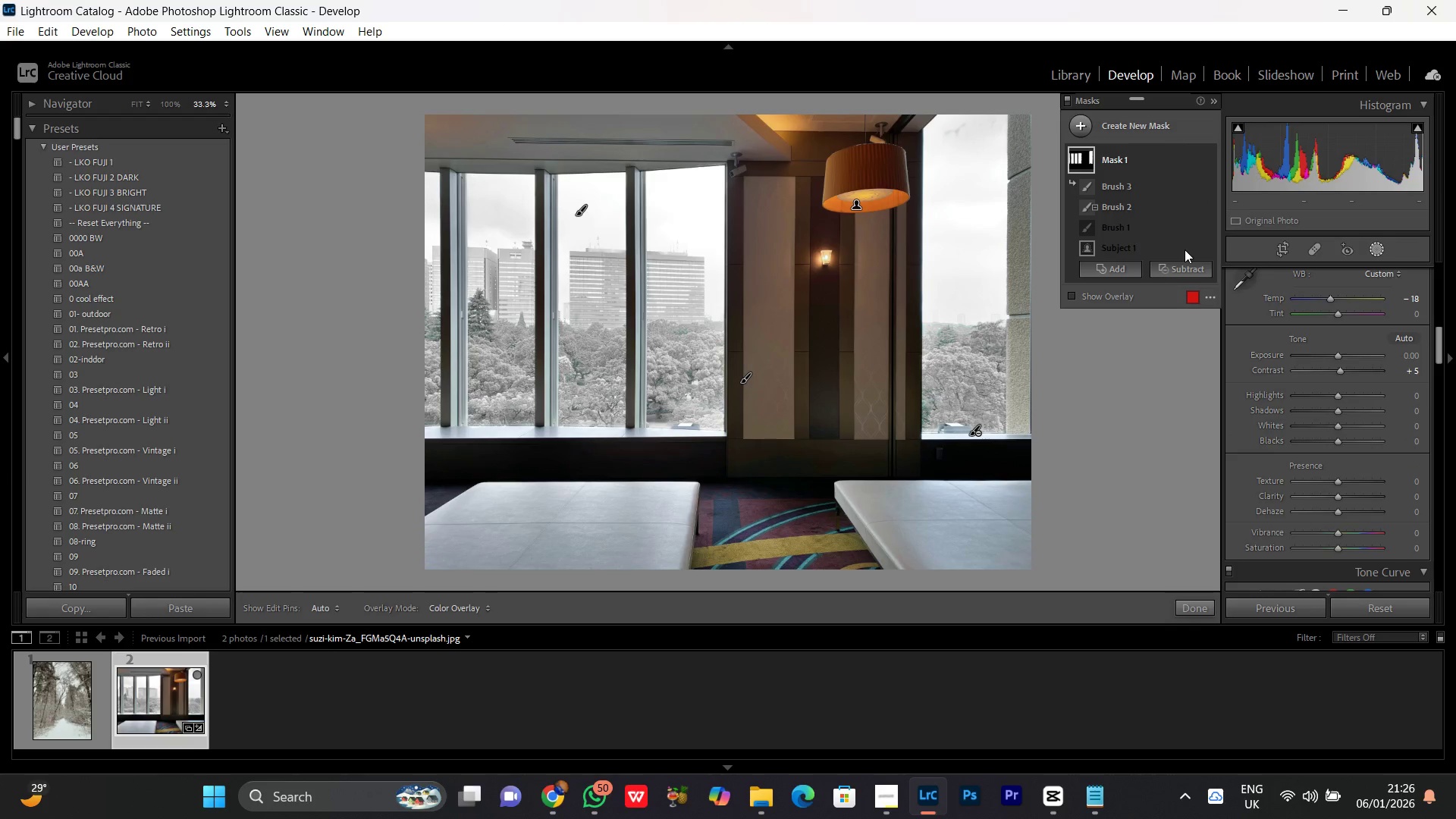 
left_click([1149, 246])
 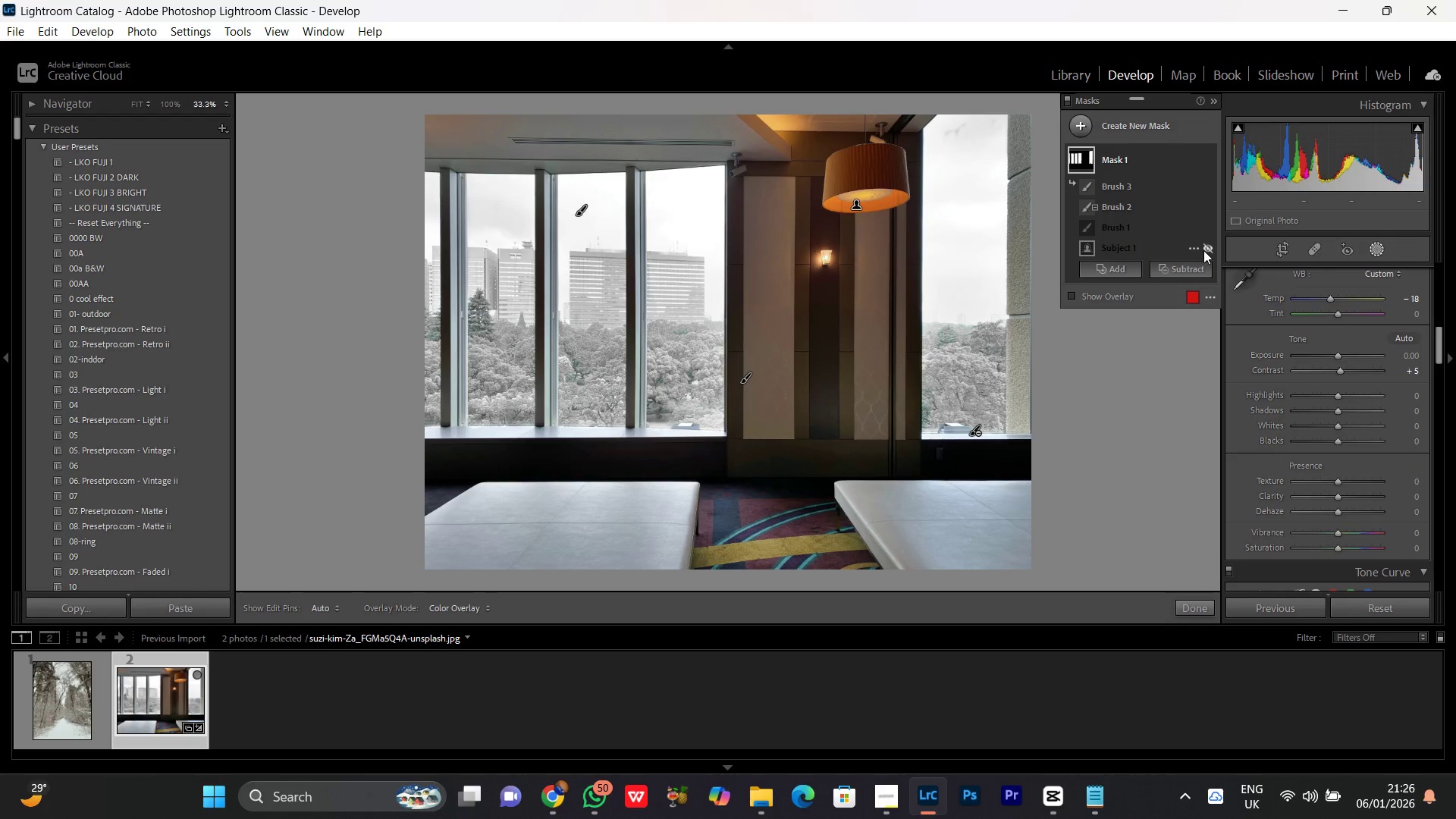 
left_click([1205, 249])
 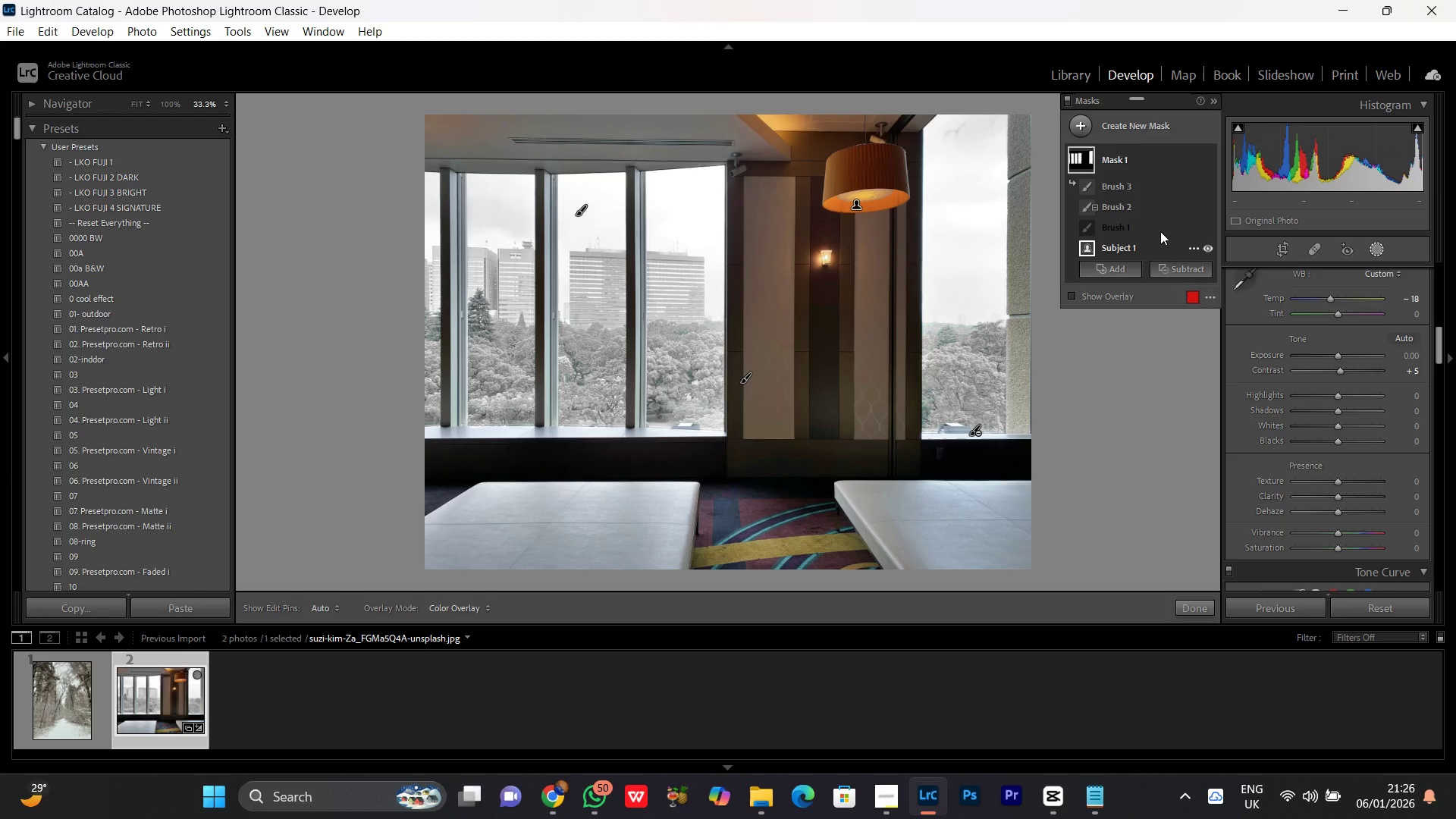 
left_click([1159, 231])
 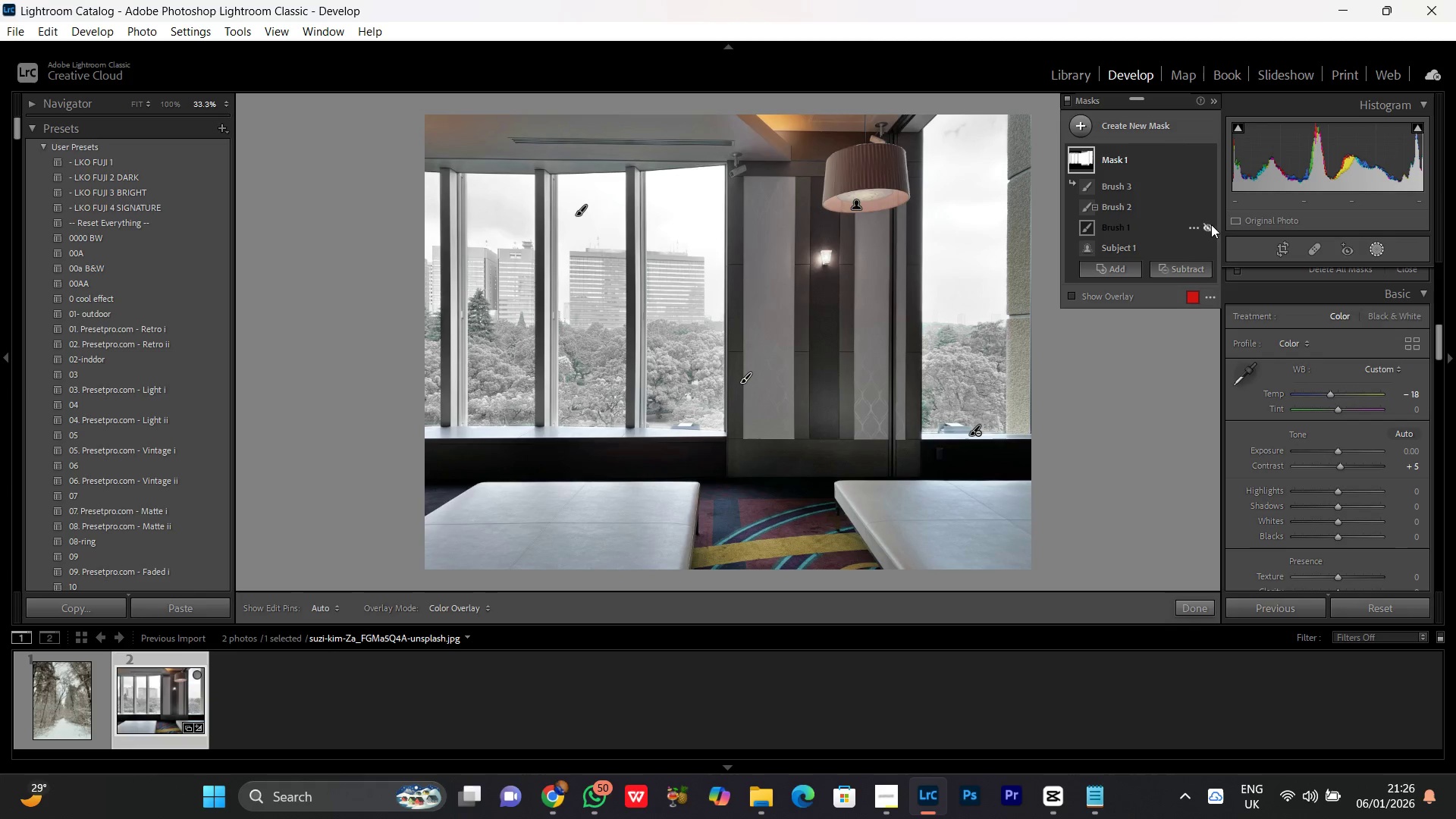 
left_click([1207, 227])
 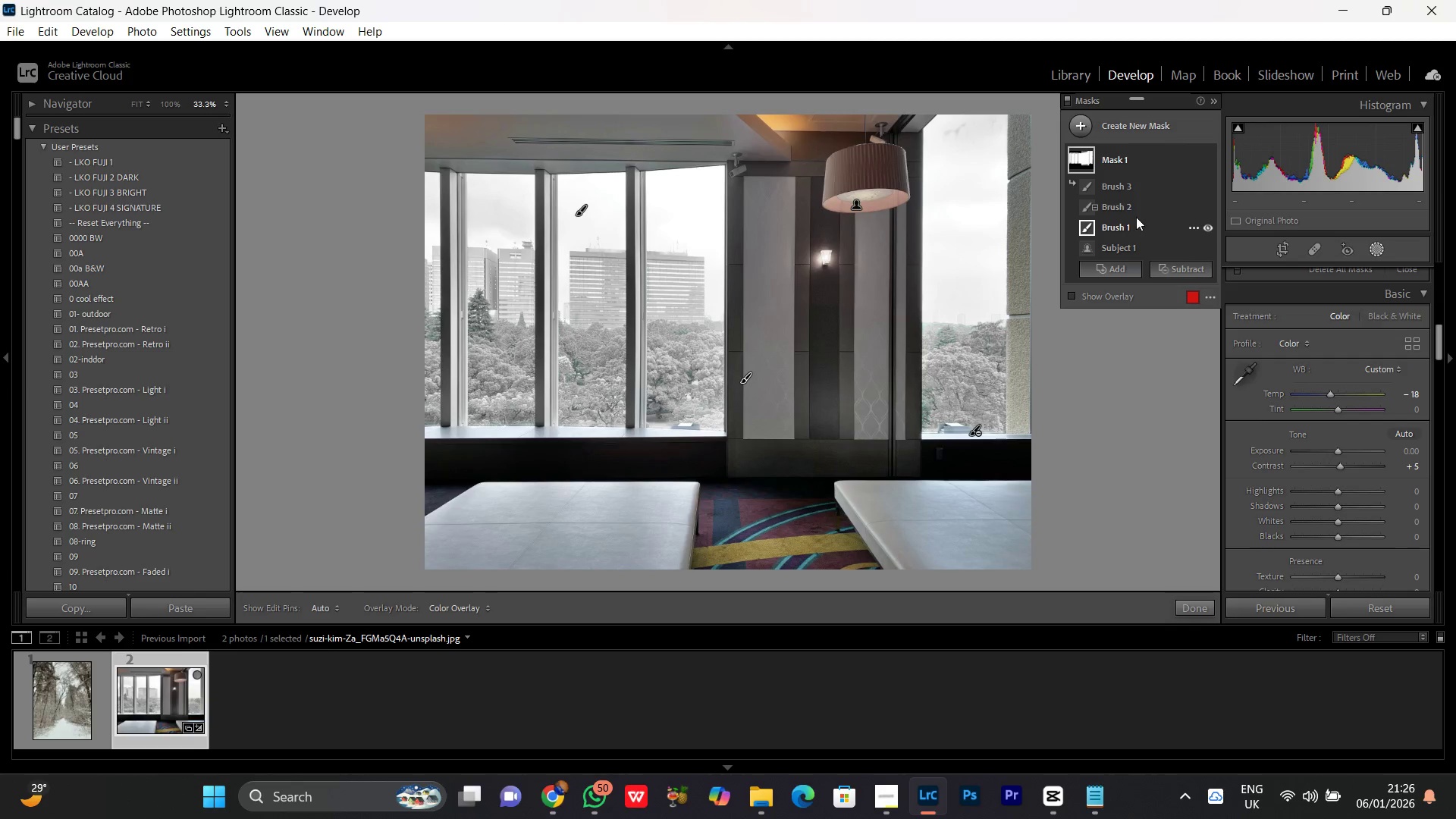 
left_click([1124, 210])
 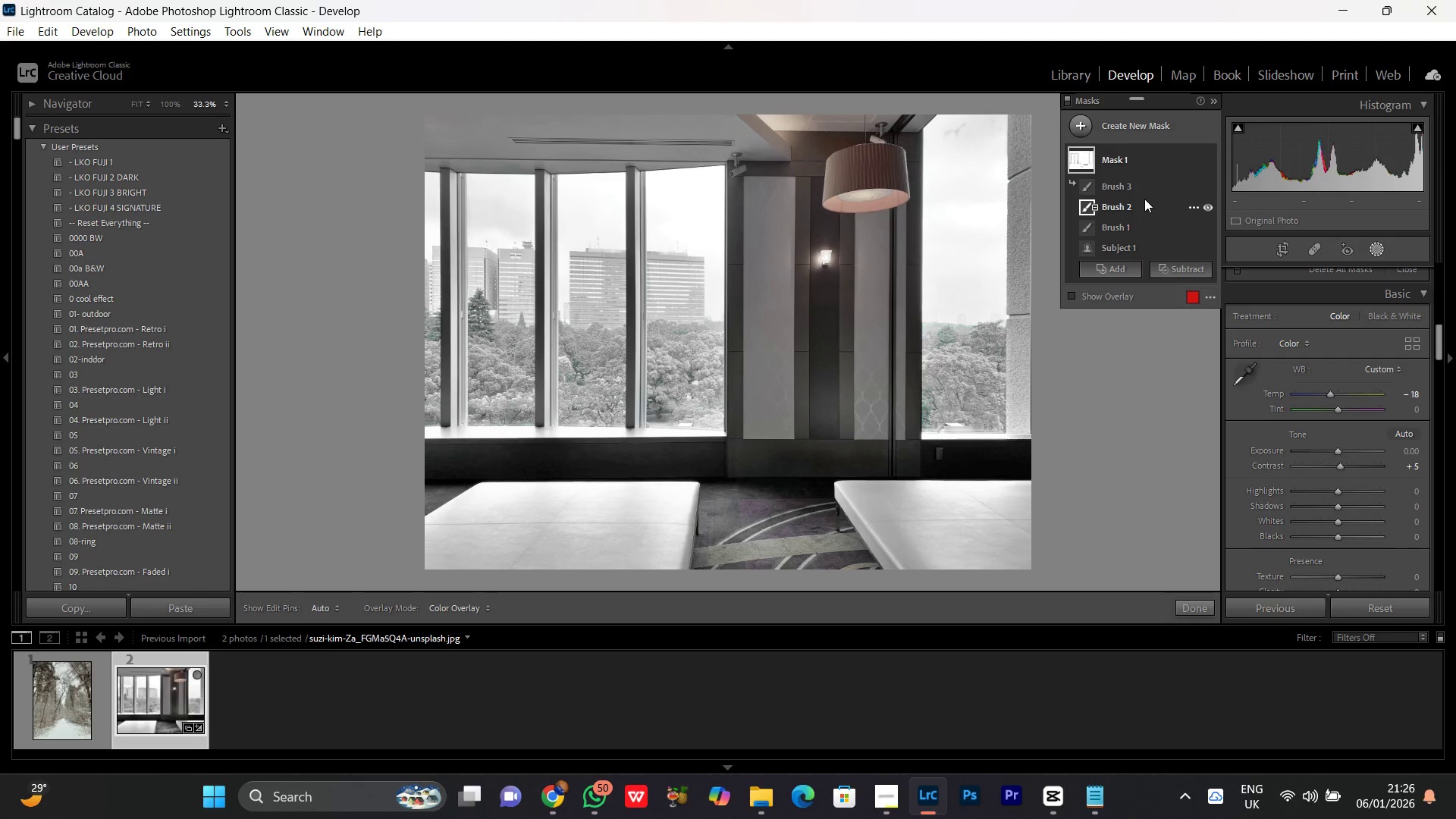 
left_click([1130, 188])
 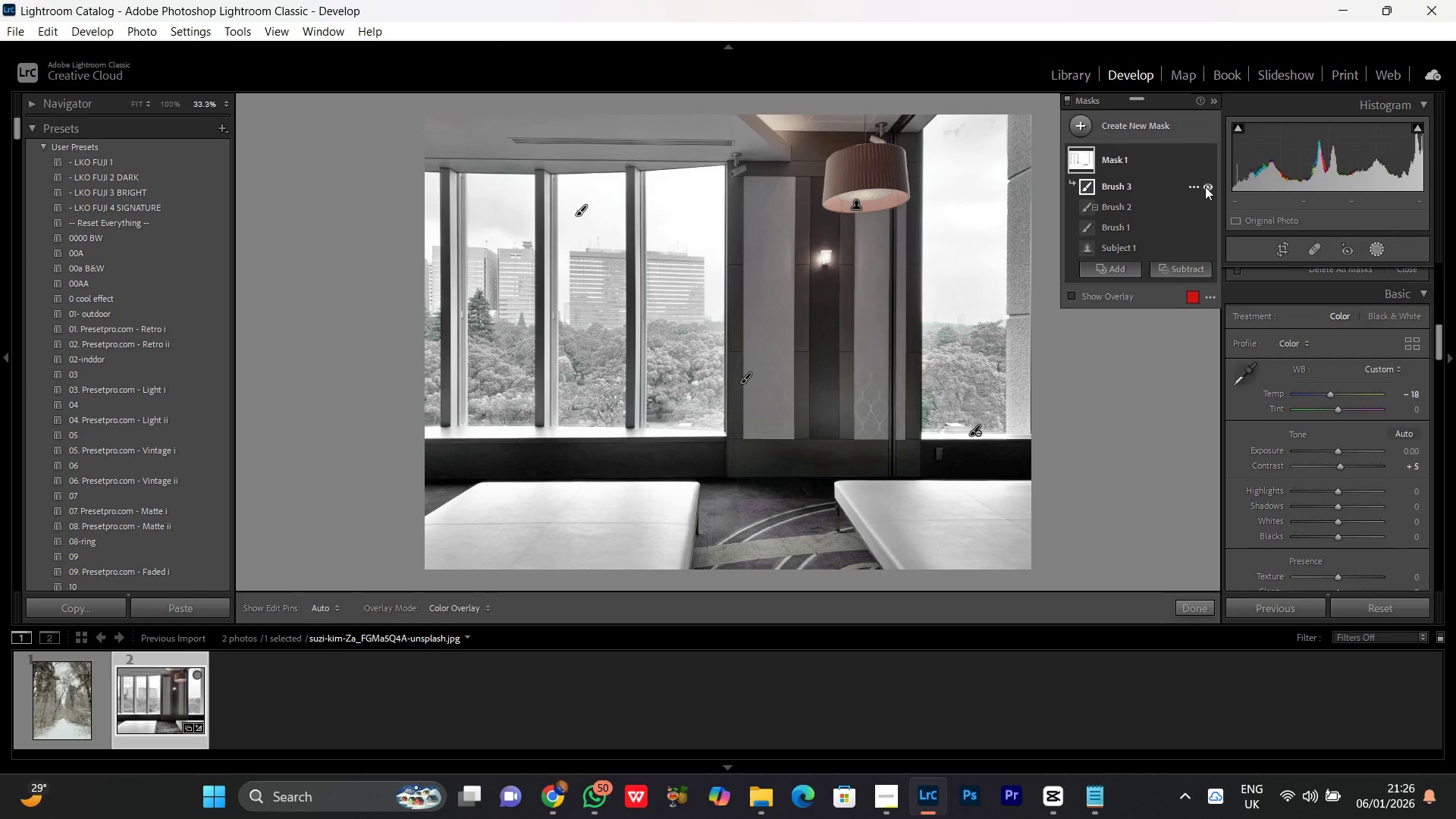 
left_click([1207, 185])
 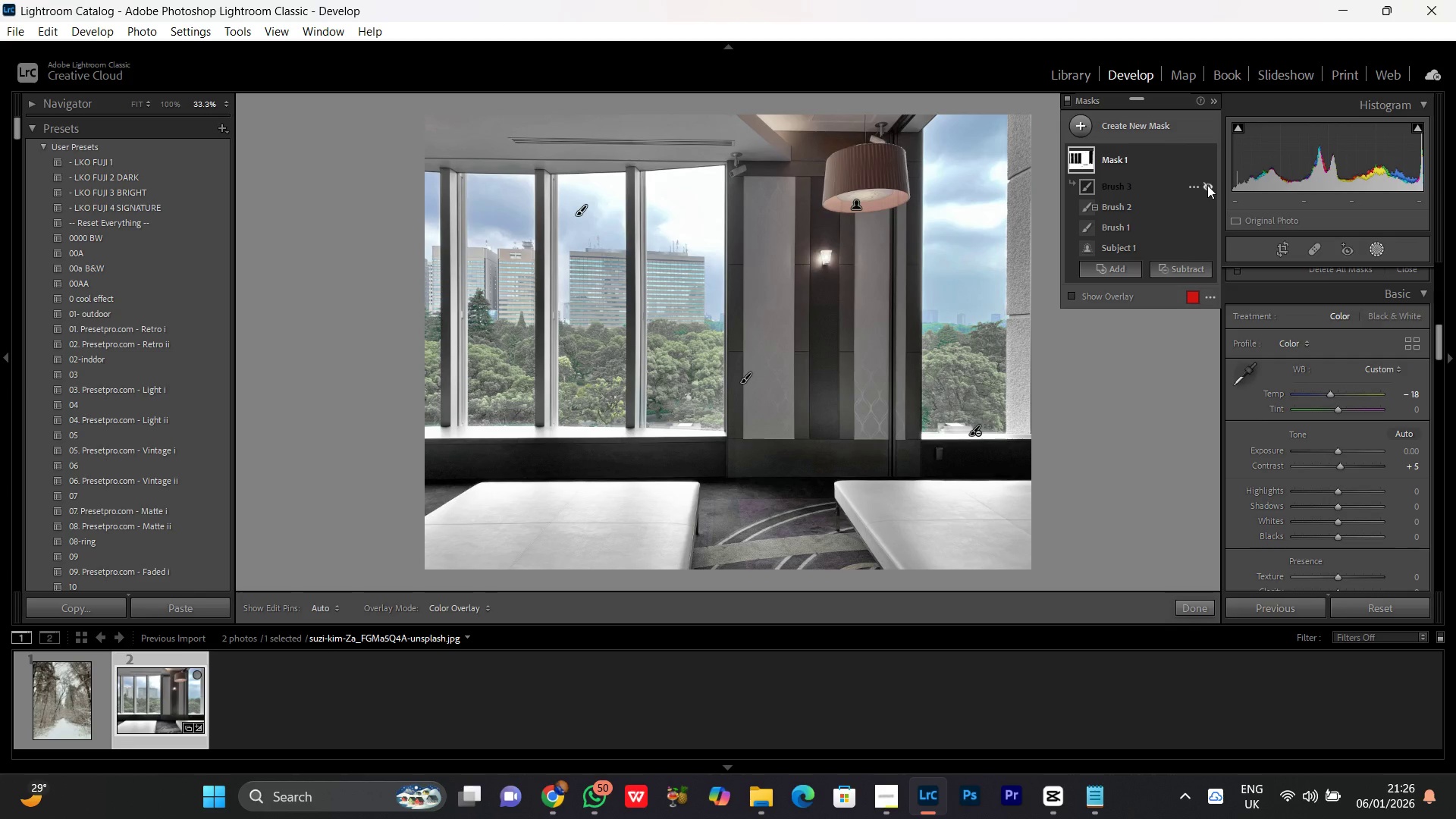 
left_click([1207, 185])
 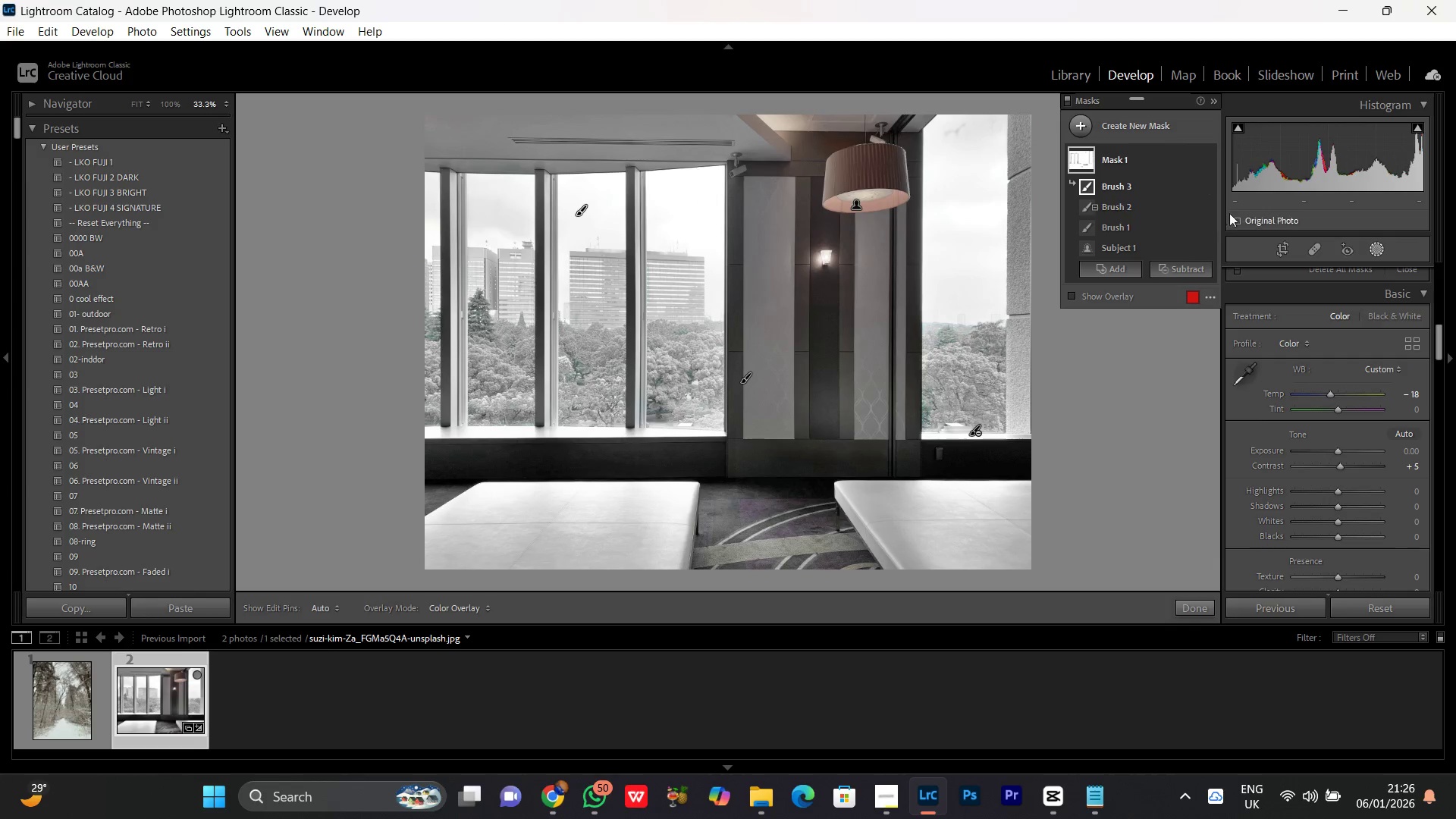 
left_click([1206, 206])
 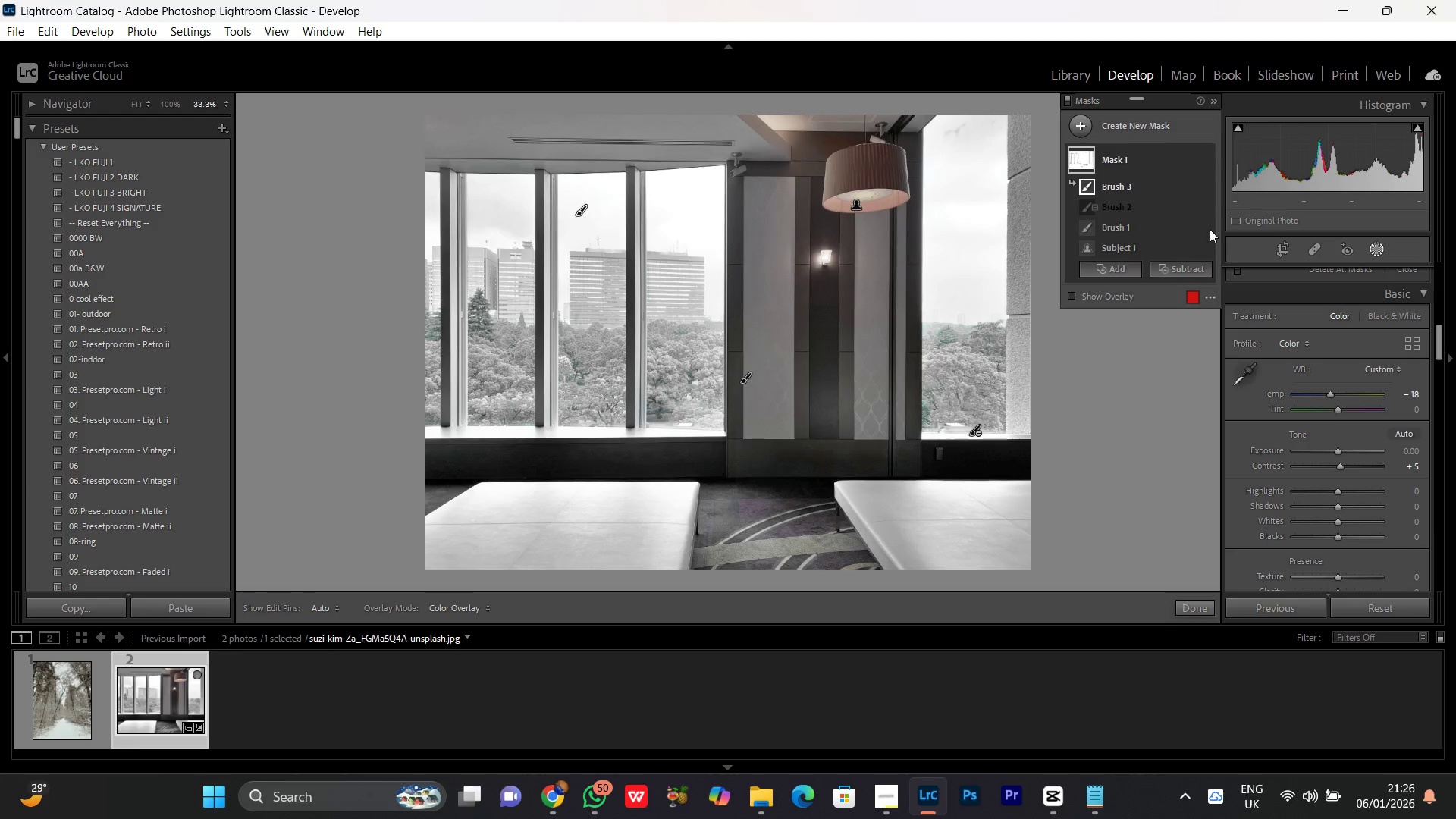 
left_click([1208, 228])
 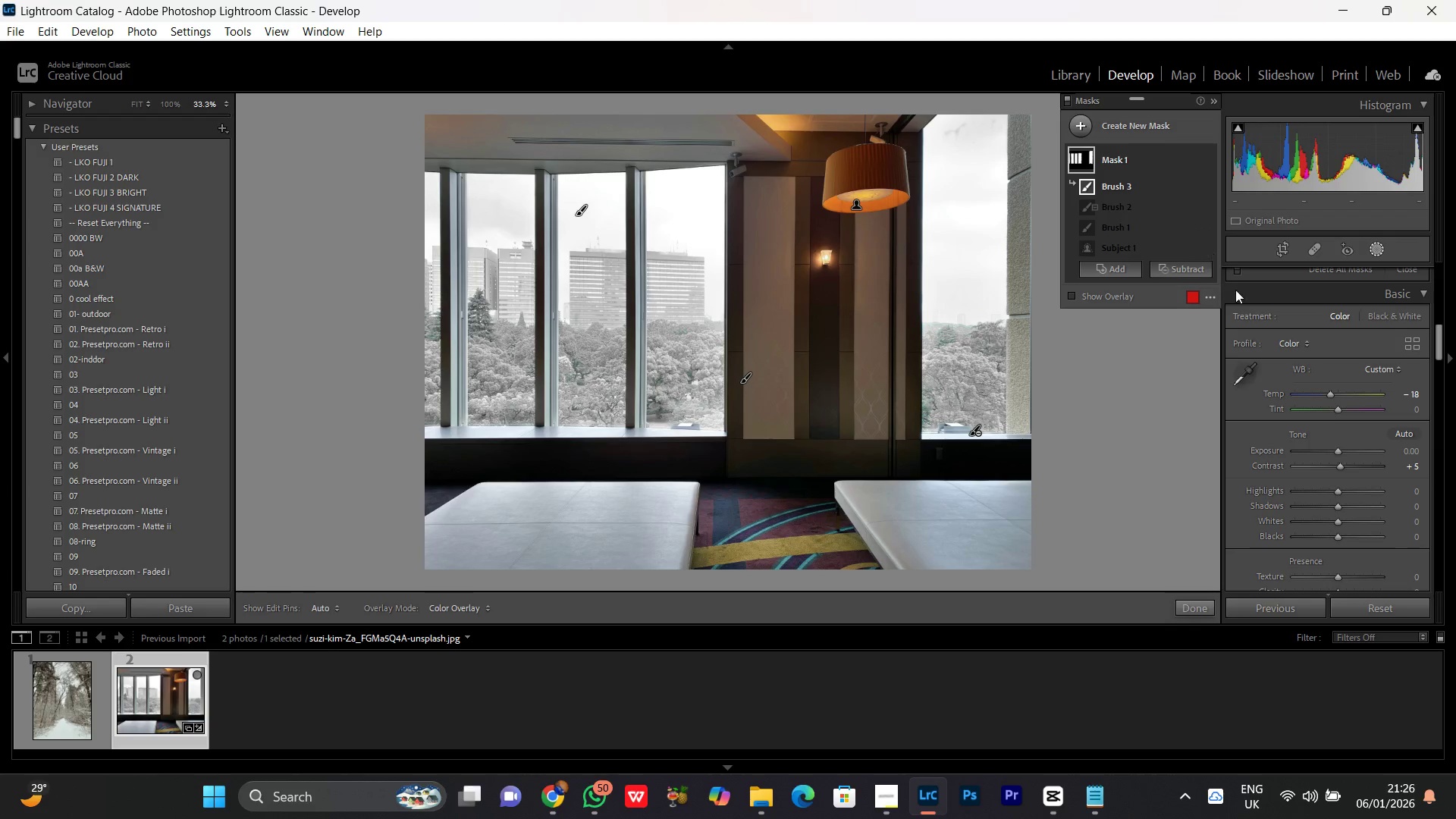 
left_click([1373, 254])
 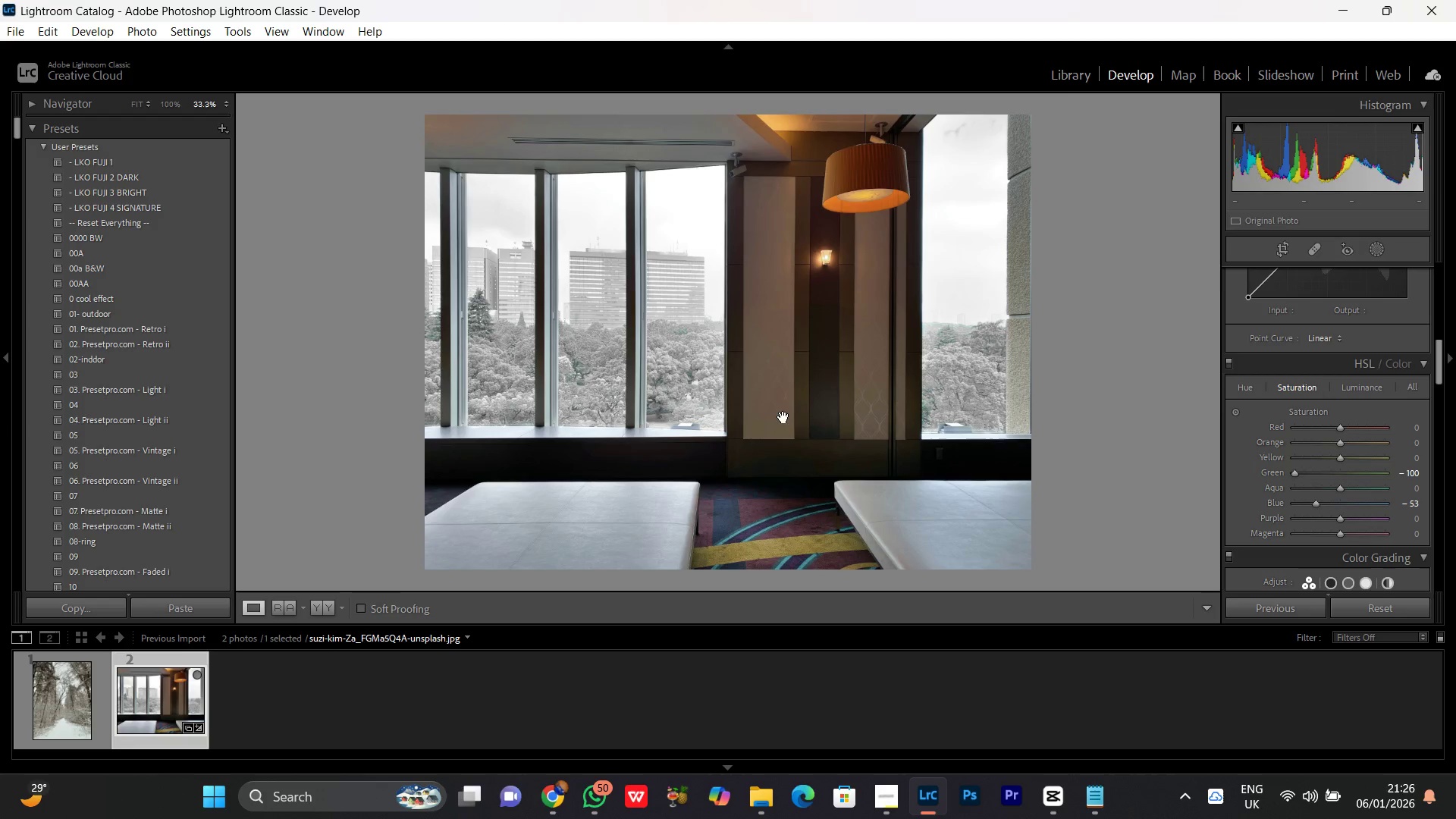 
scroll: coordinate [1314, 400], scroll_direction: up, amount: 7.0
 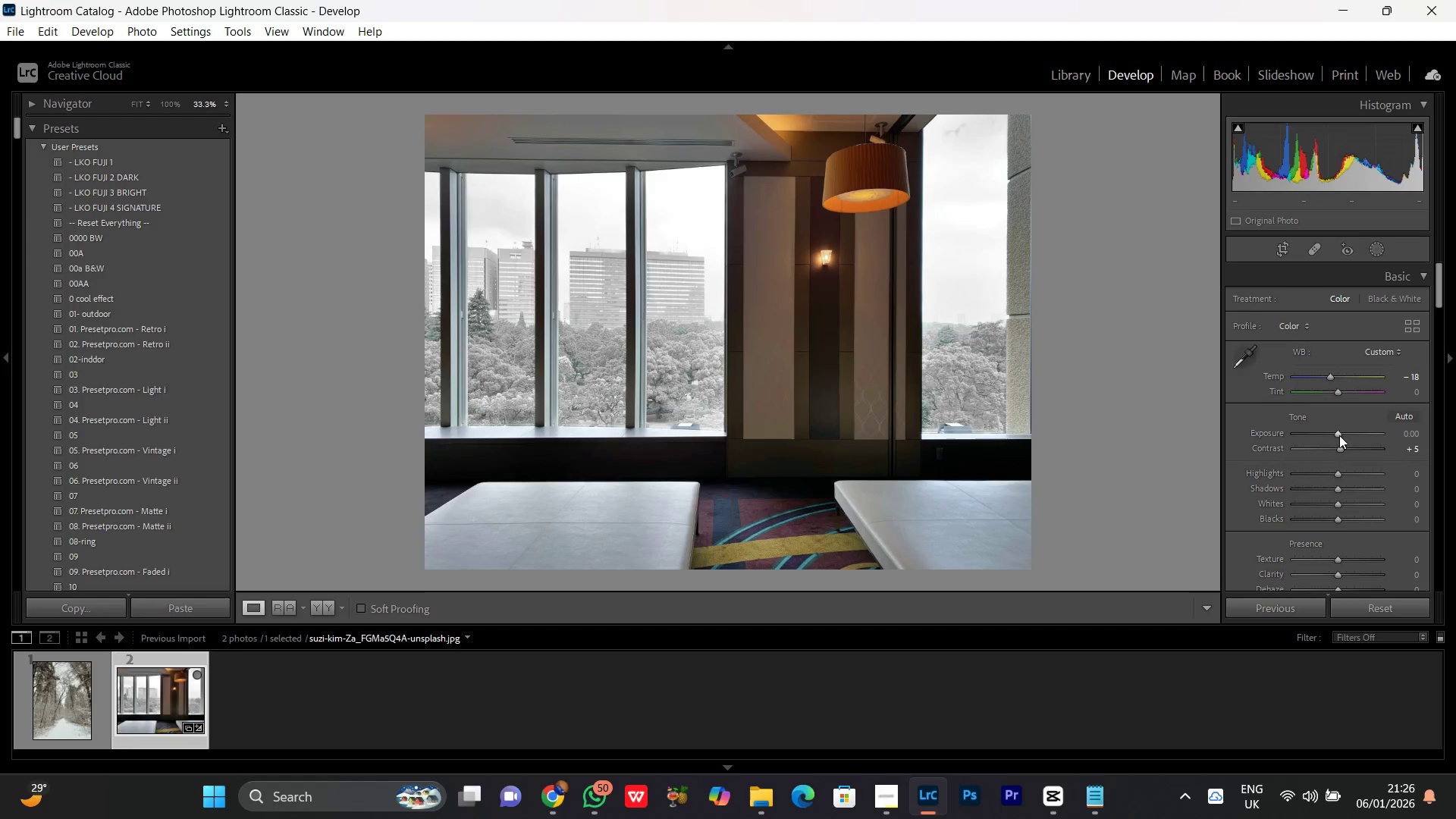 
left_click([1339, 435])
 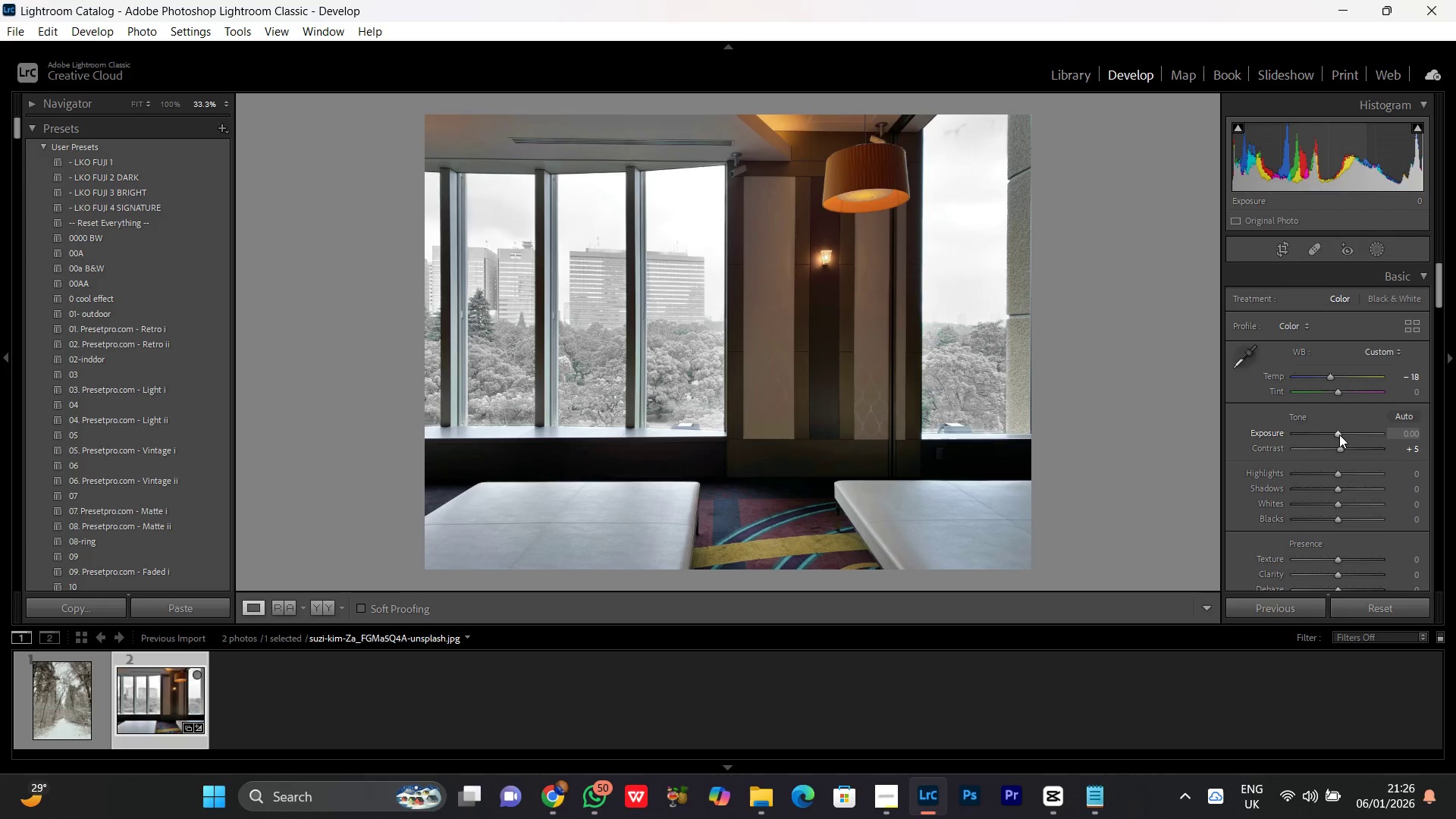 
scroll: coordinate [1339, 435], scroll_direction: up, amount: 2.0
 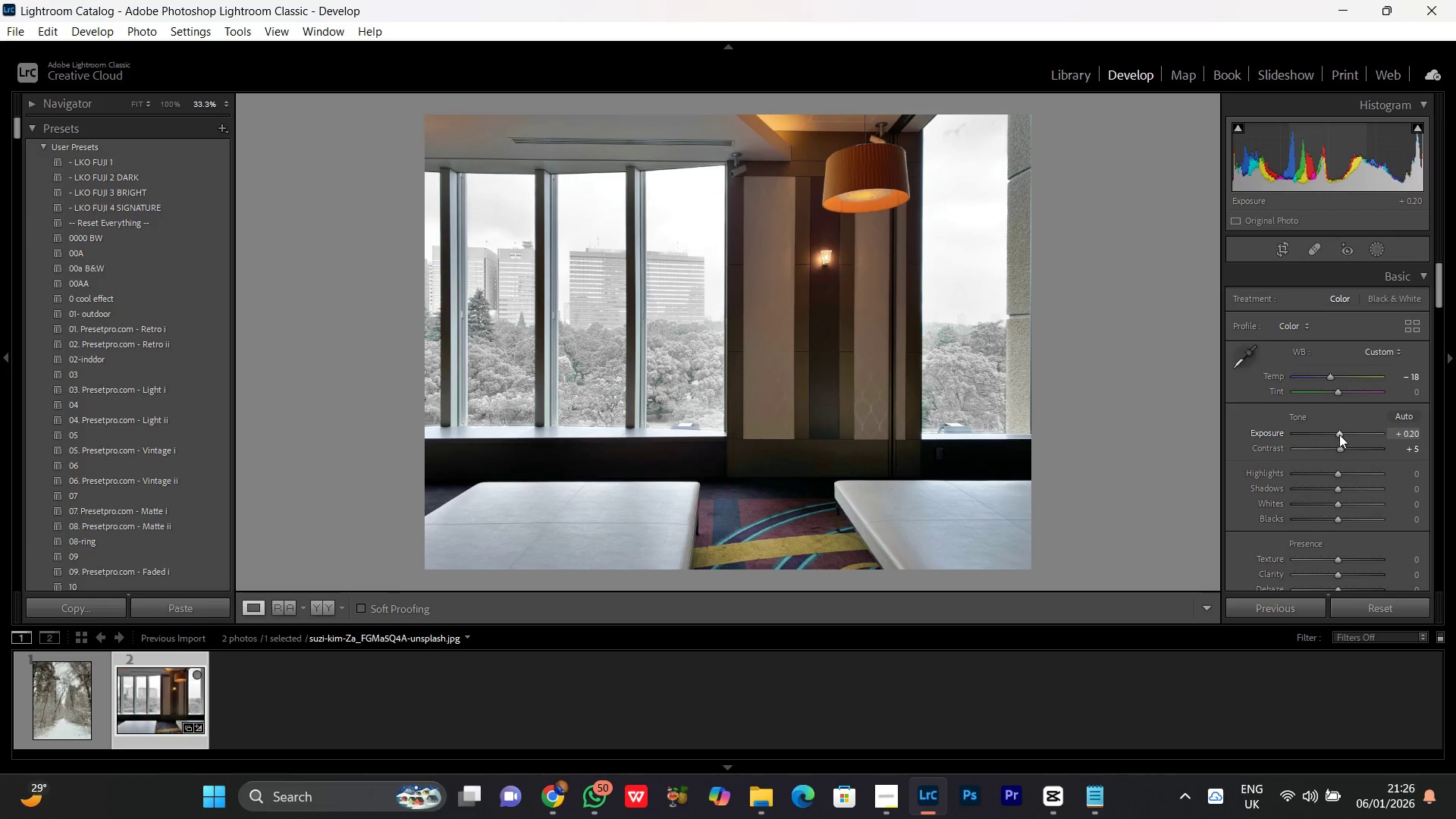 
scroll: coordinate [1339, 435], scroll_direction: none, amount: 0.0
 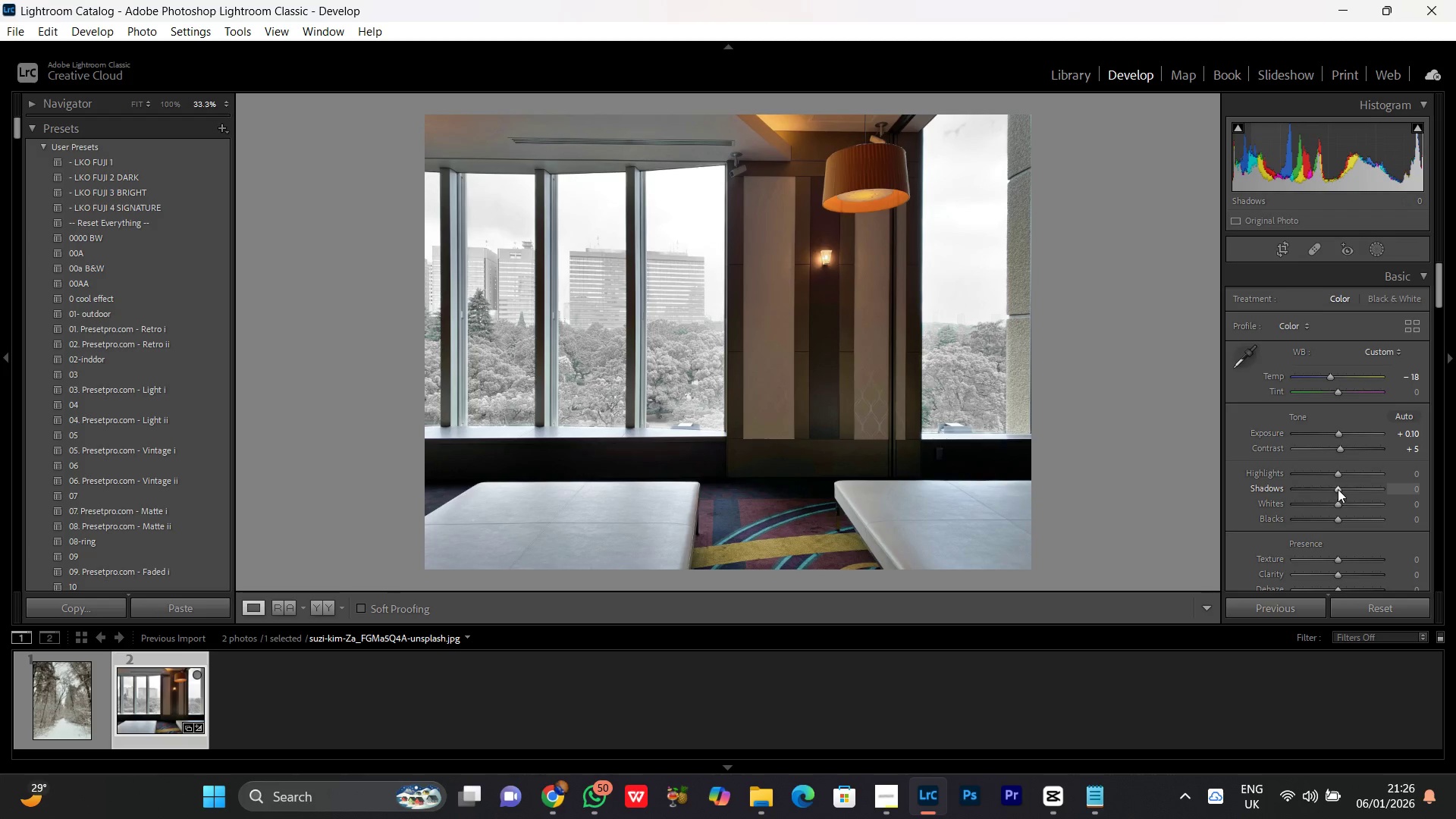 
left_click([1337, 487])
 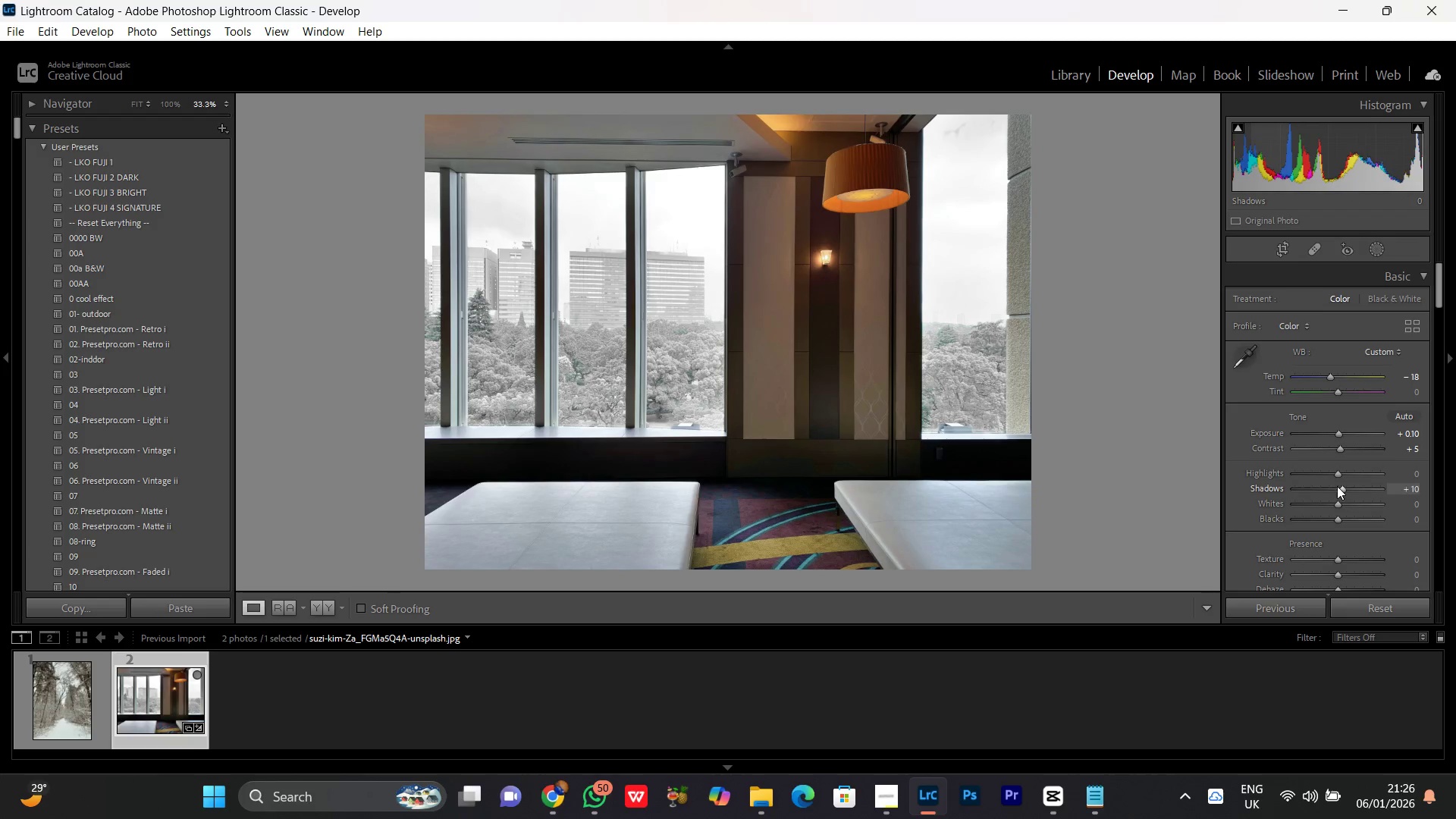 
scroll: coordinate [1337, 486], scroll_direction: up, amount: 4.0
 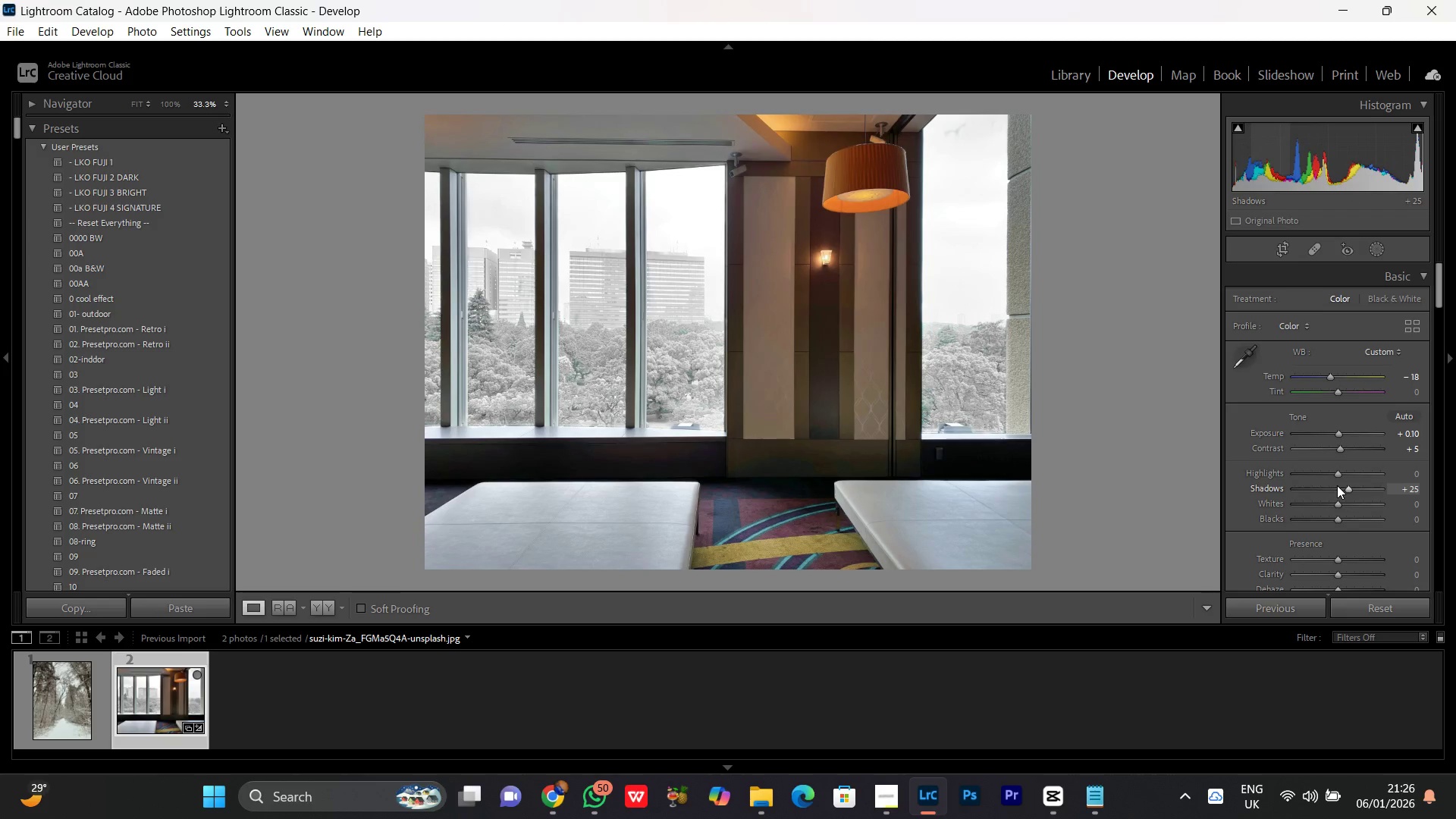 
scroll: coordinate [1337, 485], scroll_direction: down, amount: 2.0
 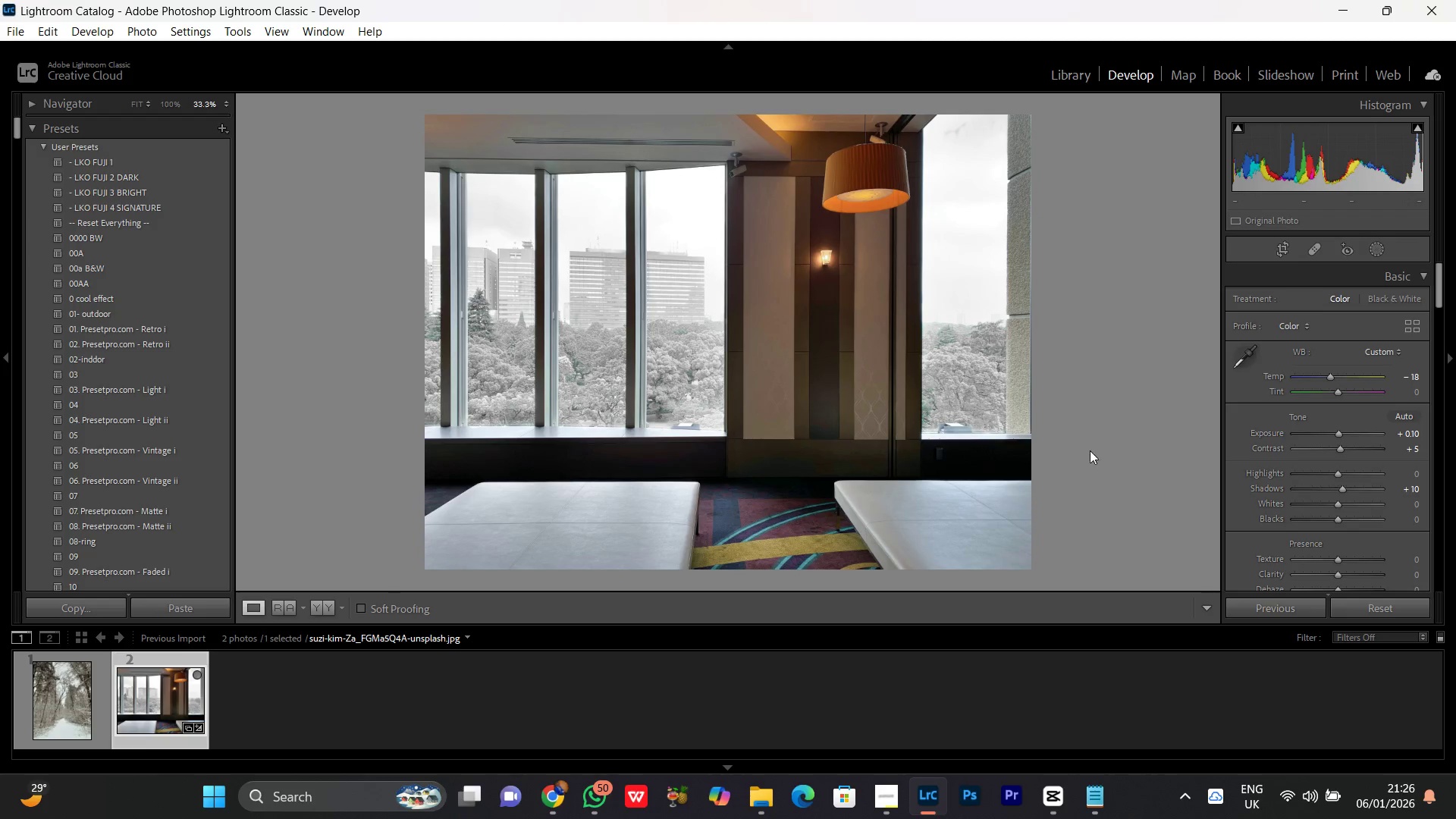 
left_click([802, 327])
 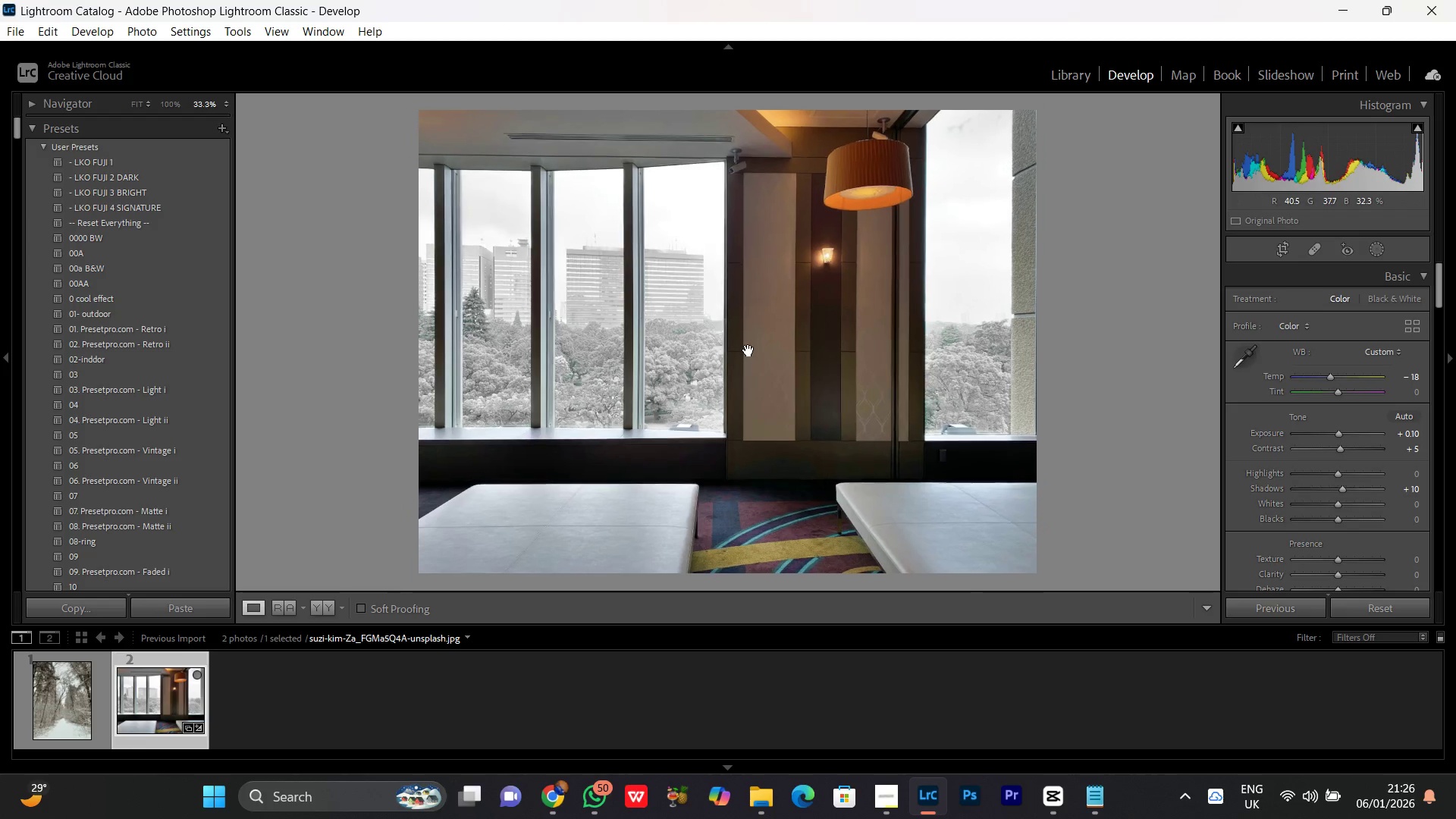 
double_click([748, 350])
 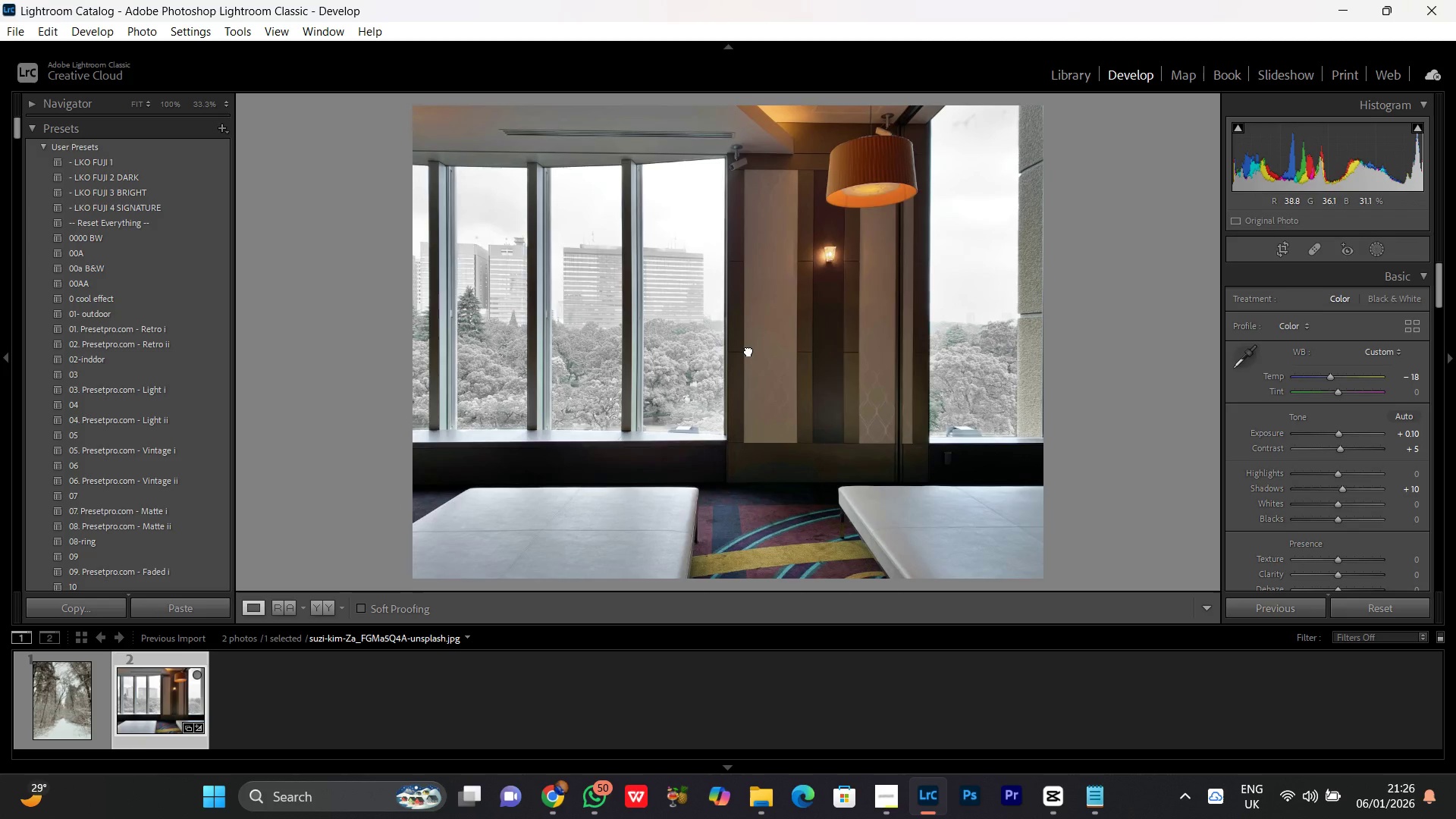 
triple_click([748, 350])
 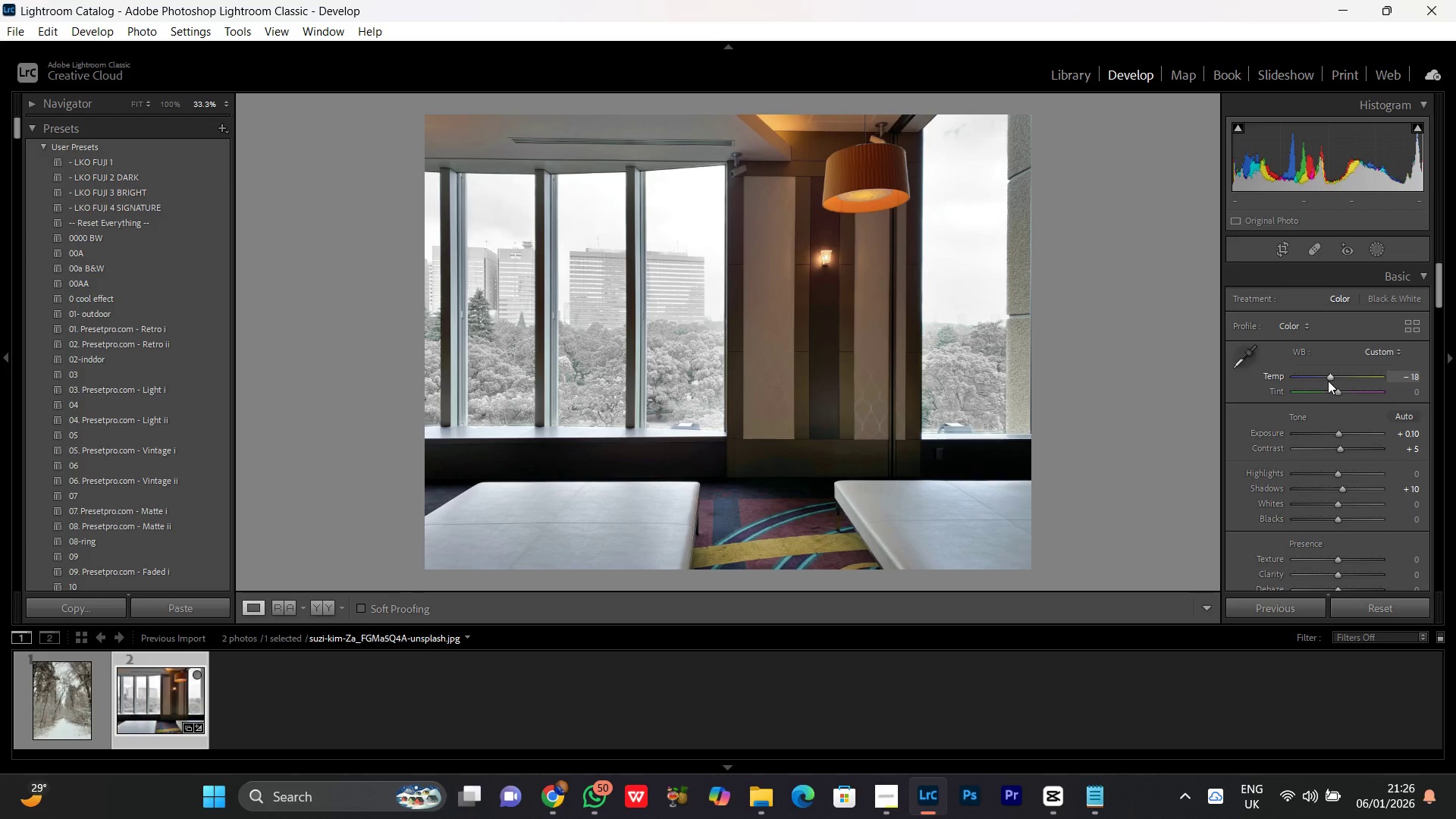 
left_click([1330, 381])
 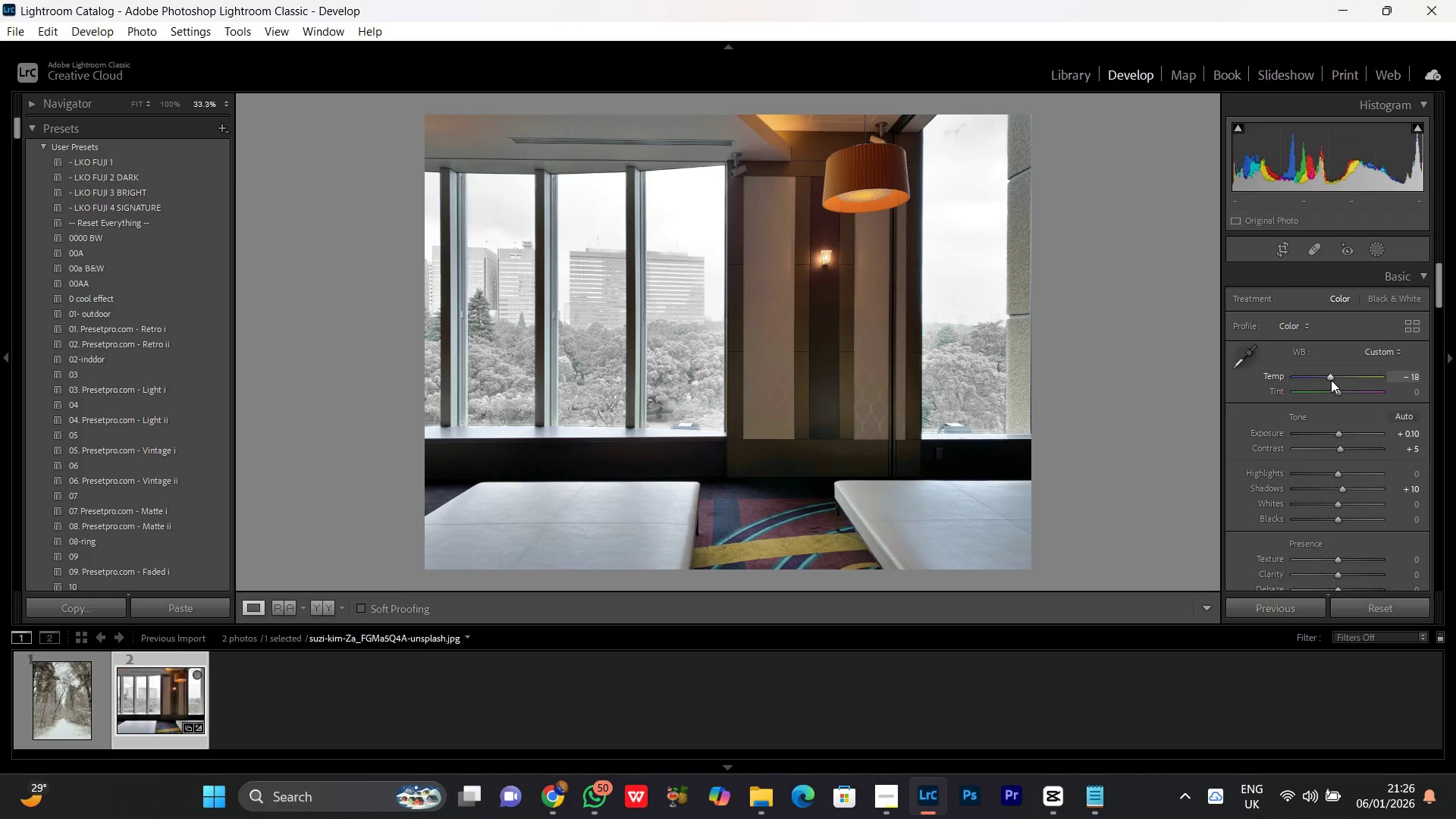 
scroll: coordinate [1331, 380], scroll_direction: up, amount: 5.0
 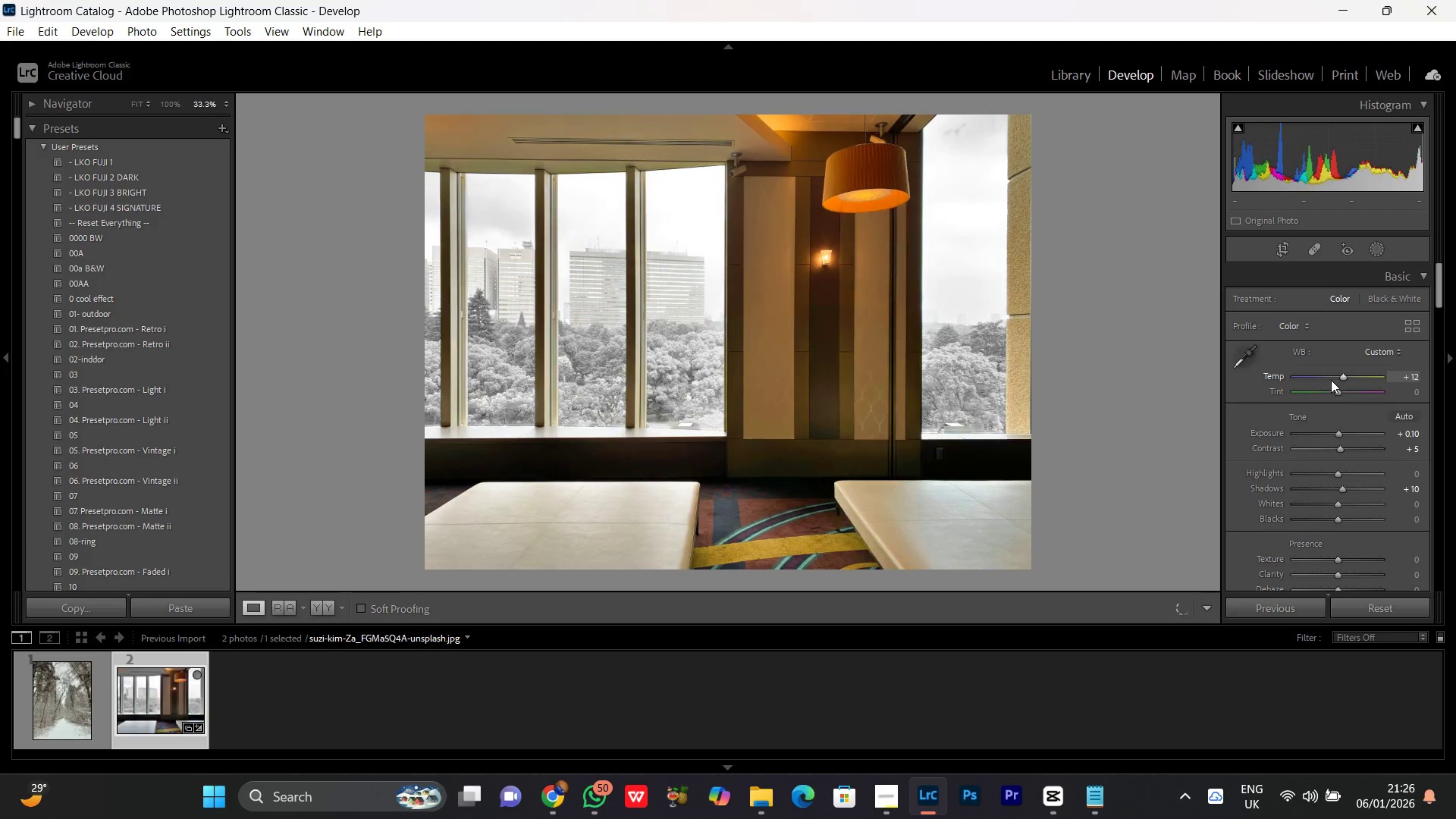 
scroll: coordinate [1331, 380], scroll_direction: none, amount: 0.0
 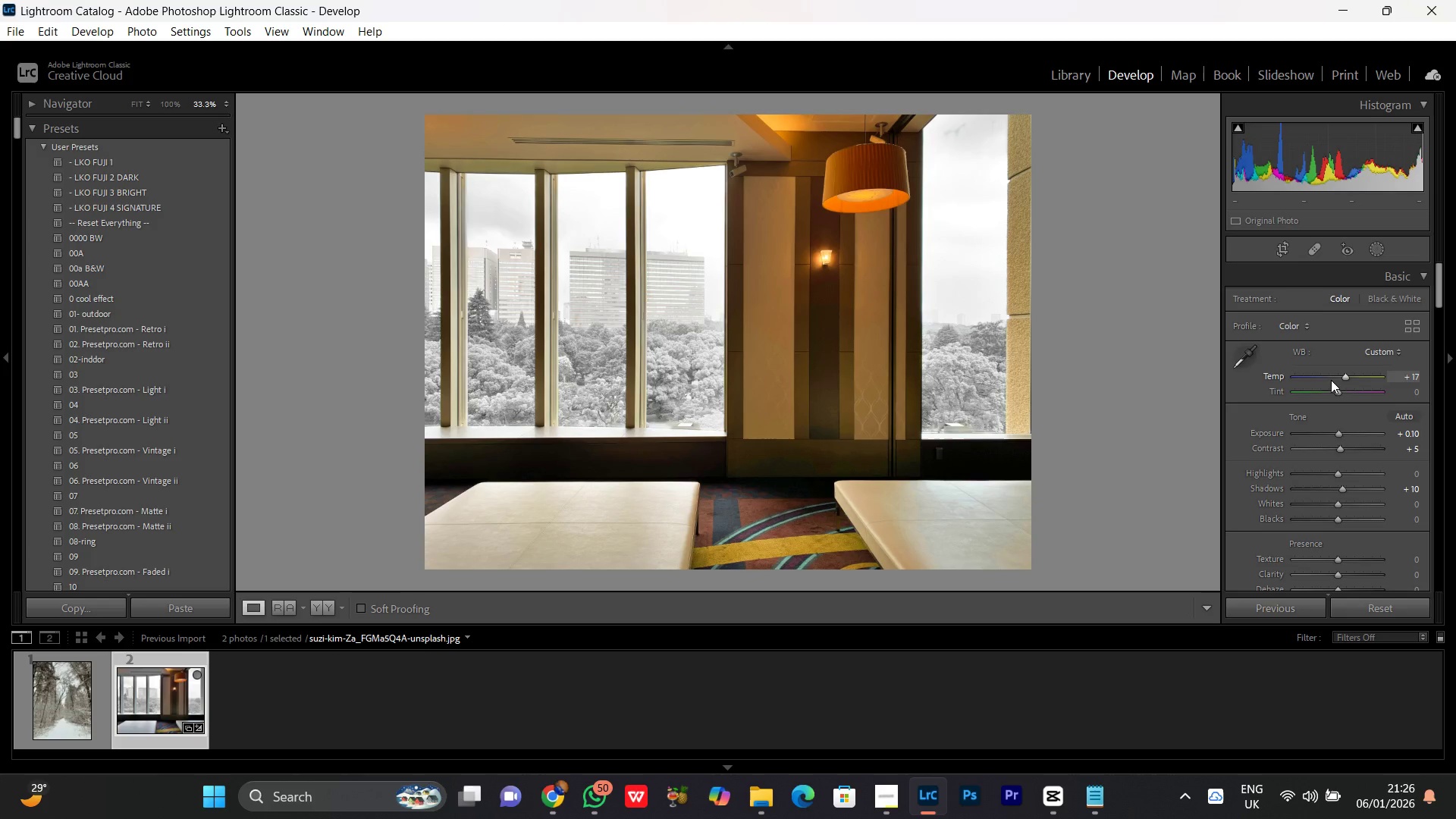 
scroll: coordinate [1331, 379], scroll_direction: up, amount: 1.0
 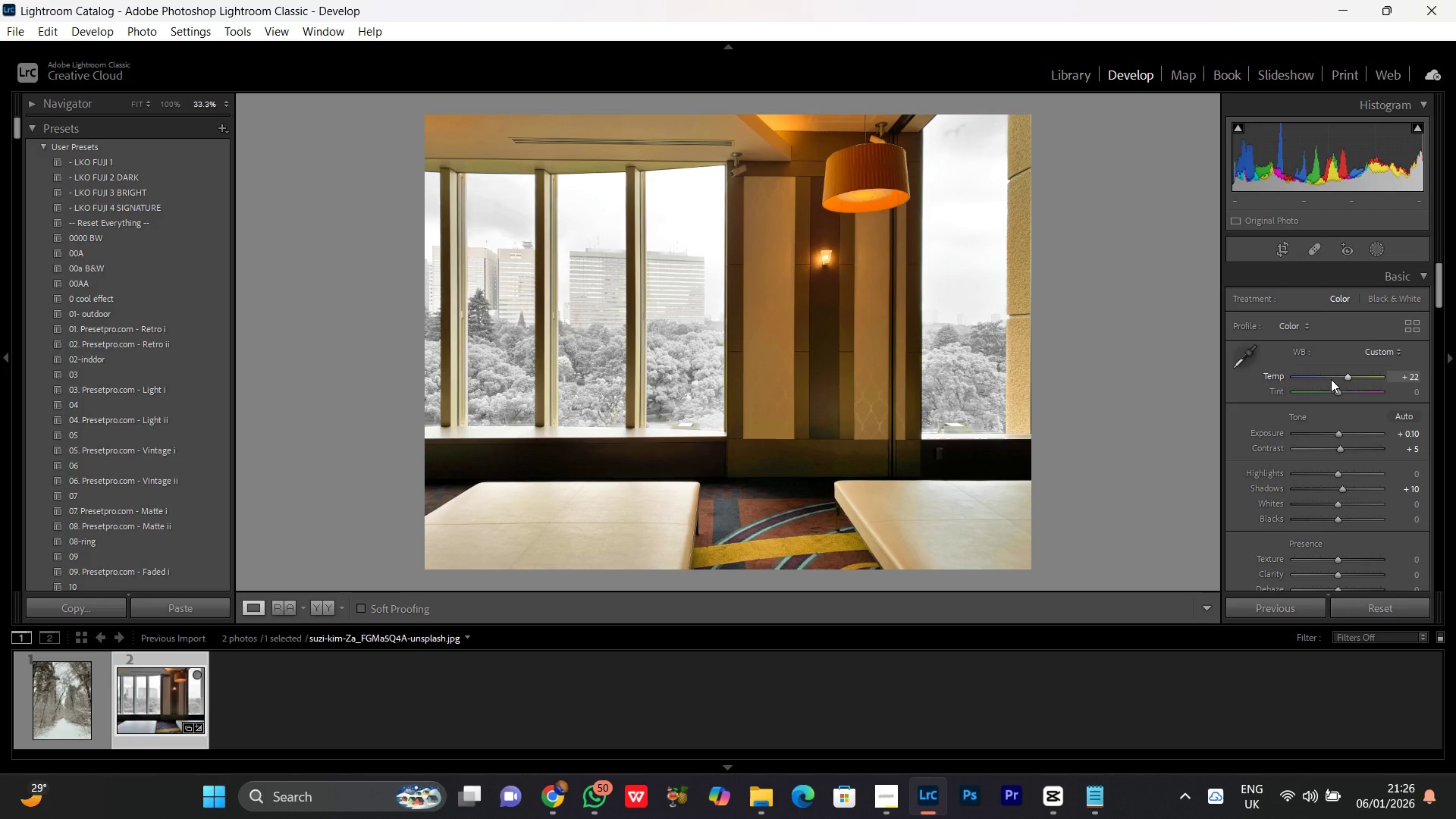 
scroll: coordinate [1379, 530], scroll_direction: none, amount: 0.0
 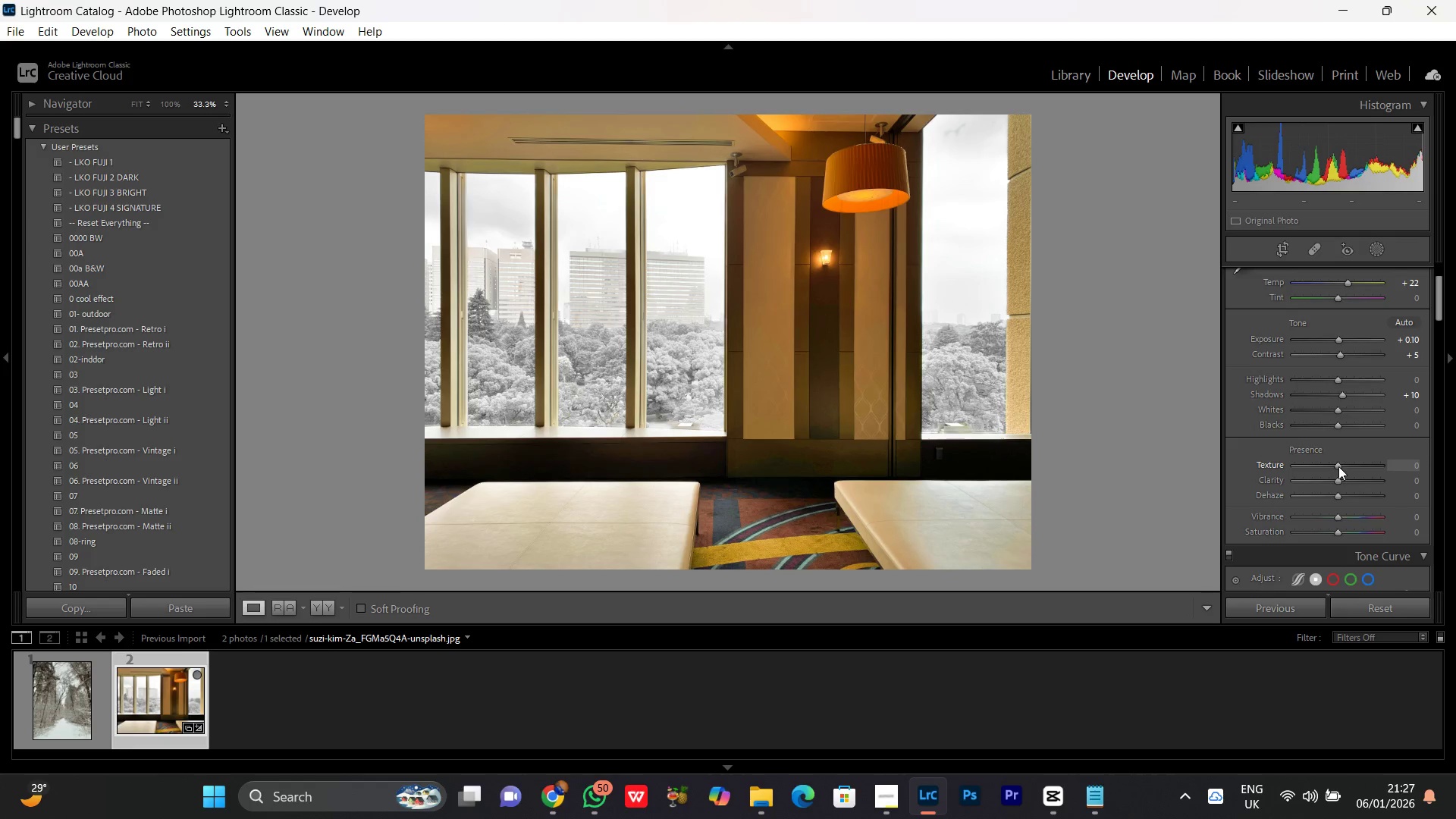 
scroll: coordinate [1338, 466], scroll_direction: up, amount: 4.0
 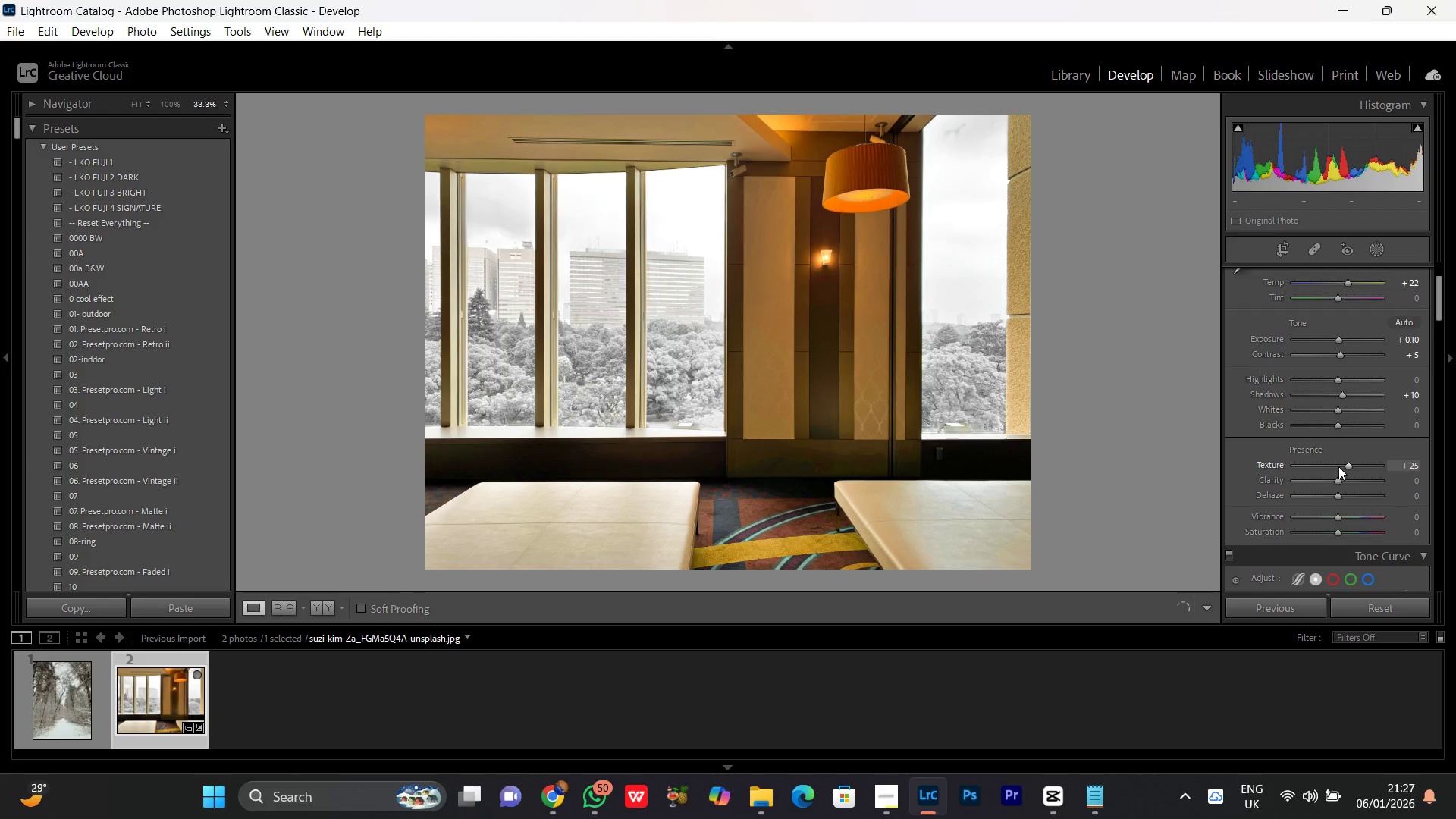 
scroll: coordinate [1338, 466], scroll_direction: none, amount: 0.0
 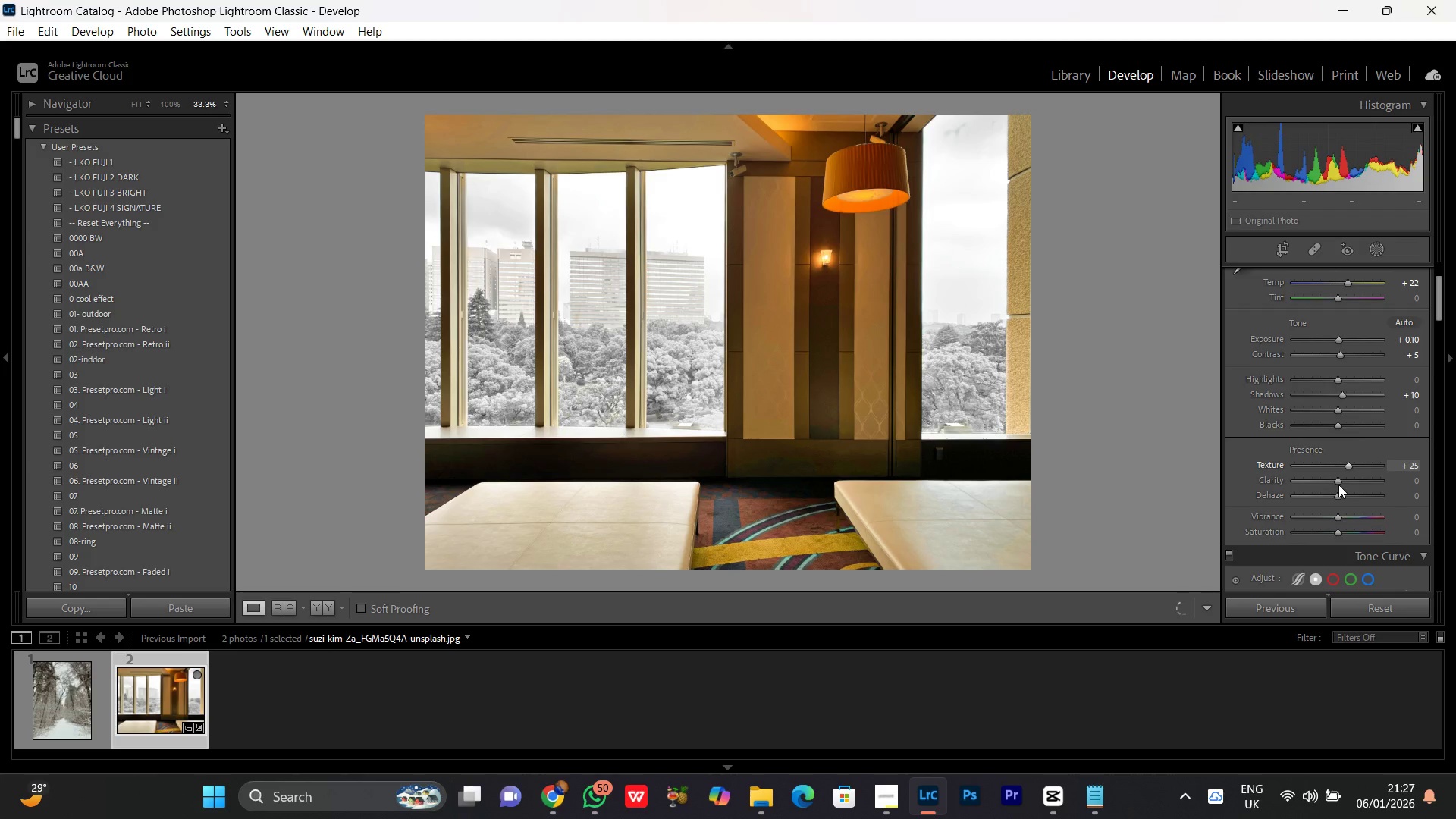 
left_click([1337, 480])
 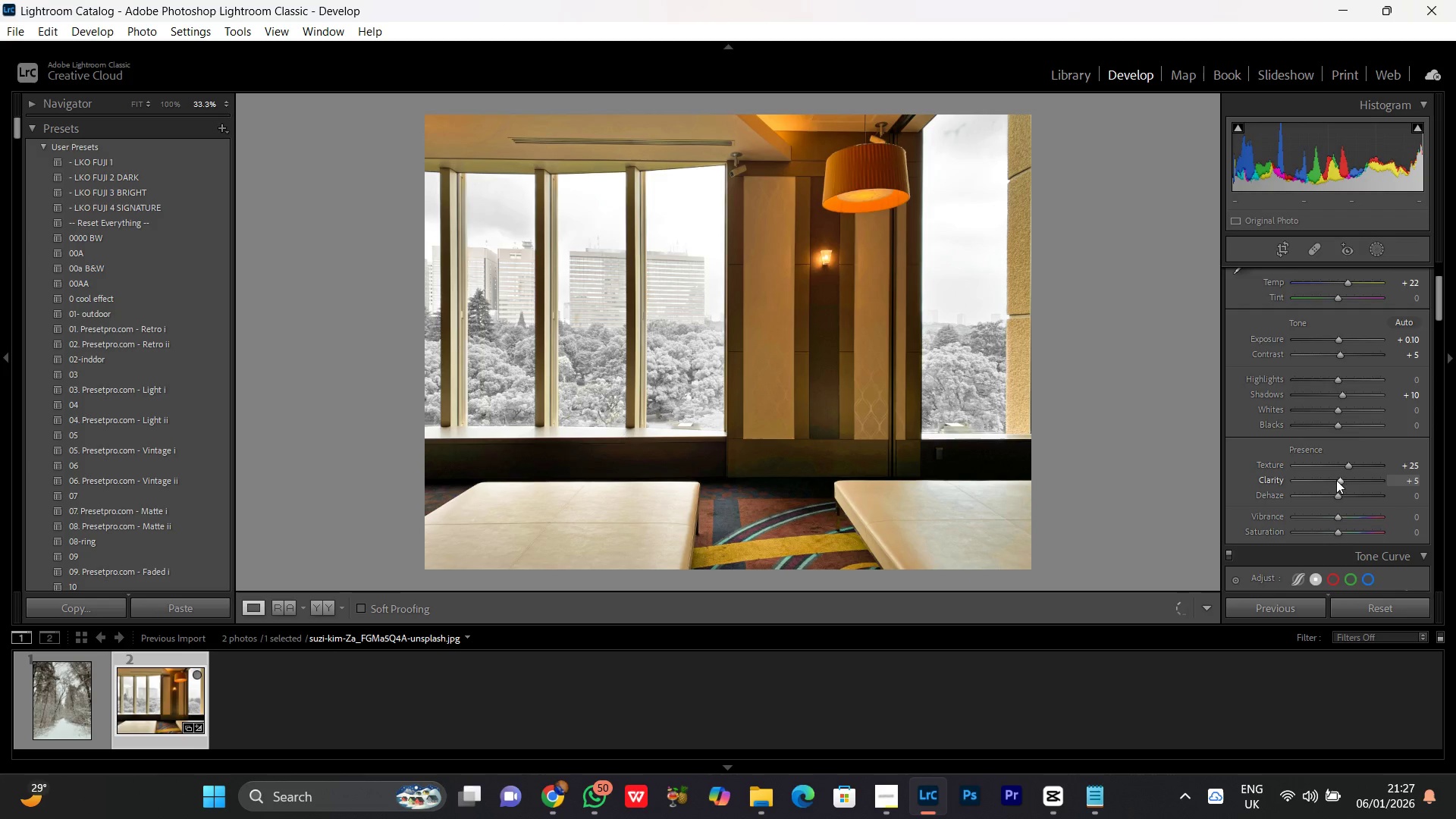 
scroll: coordinate [1336, 480], scroll_direction: up, amount: 8.0
 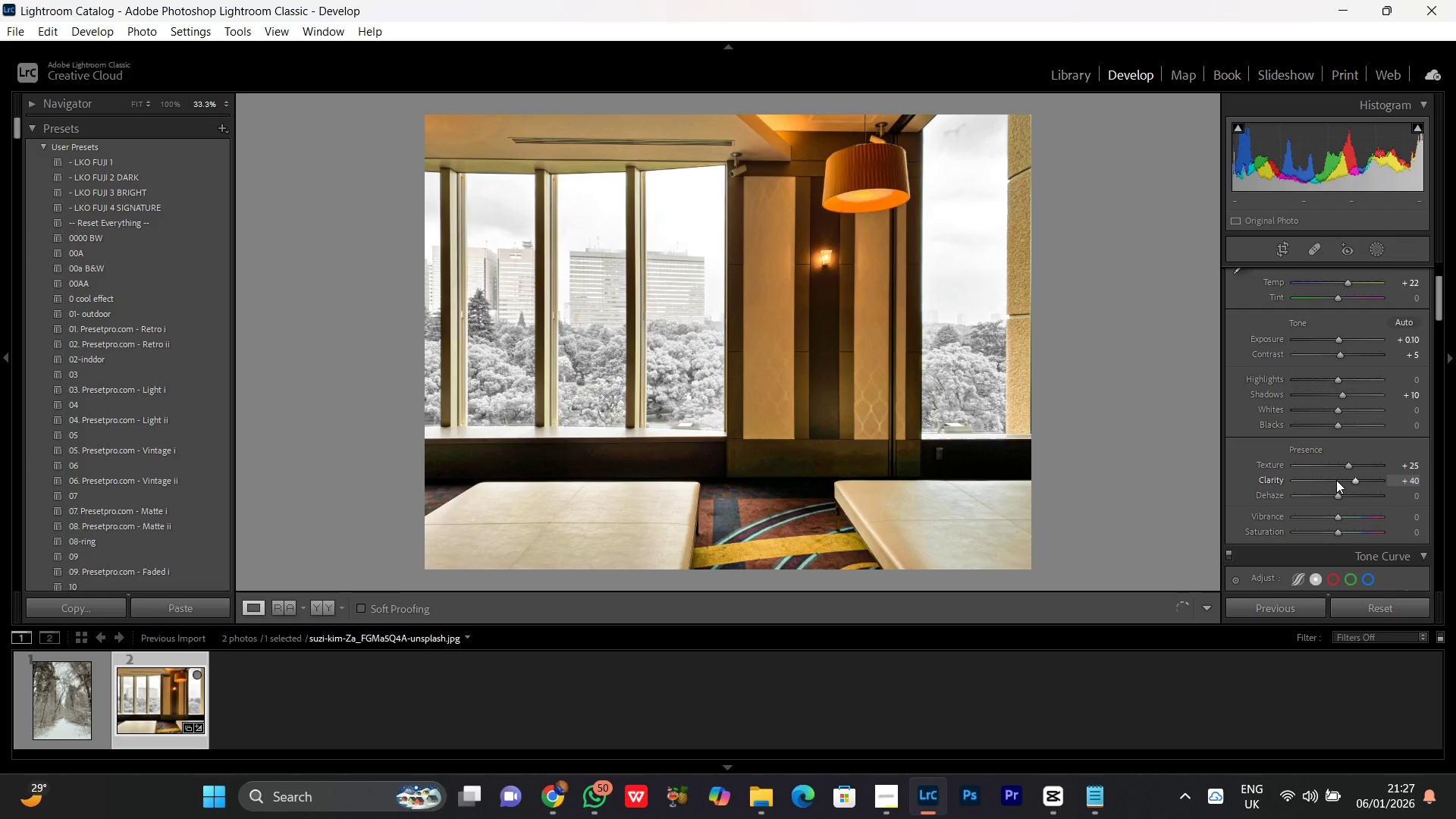 
scroll: coordinate [1336, 480], scroll_direction: none, amount: 0.0
 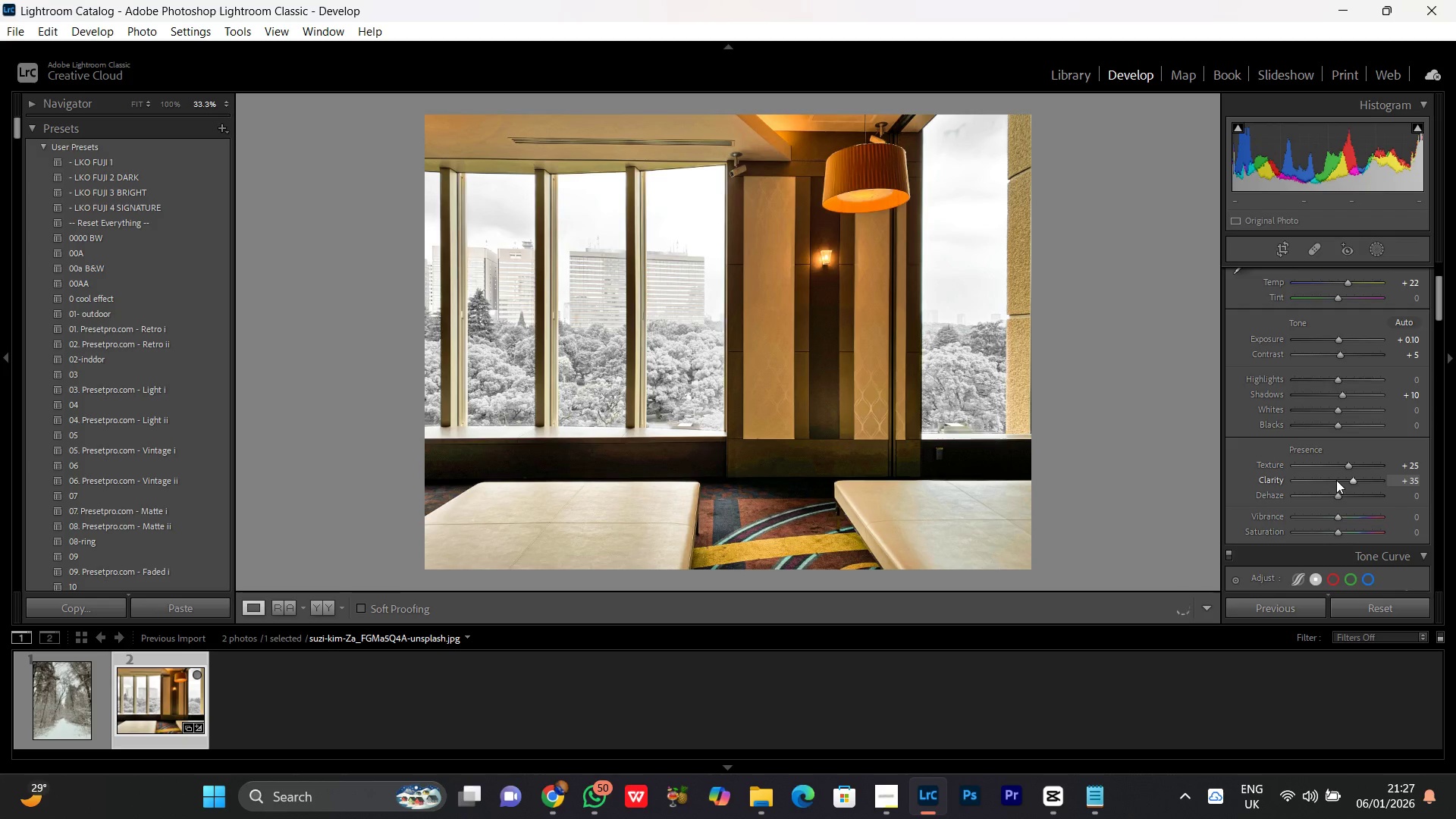 
scroll: coordinate [1336, 480], scroll_direction: down, amount: 1.0
 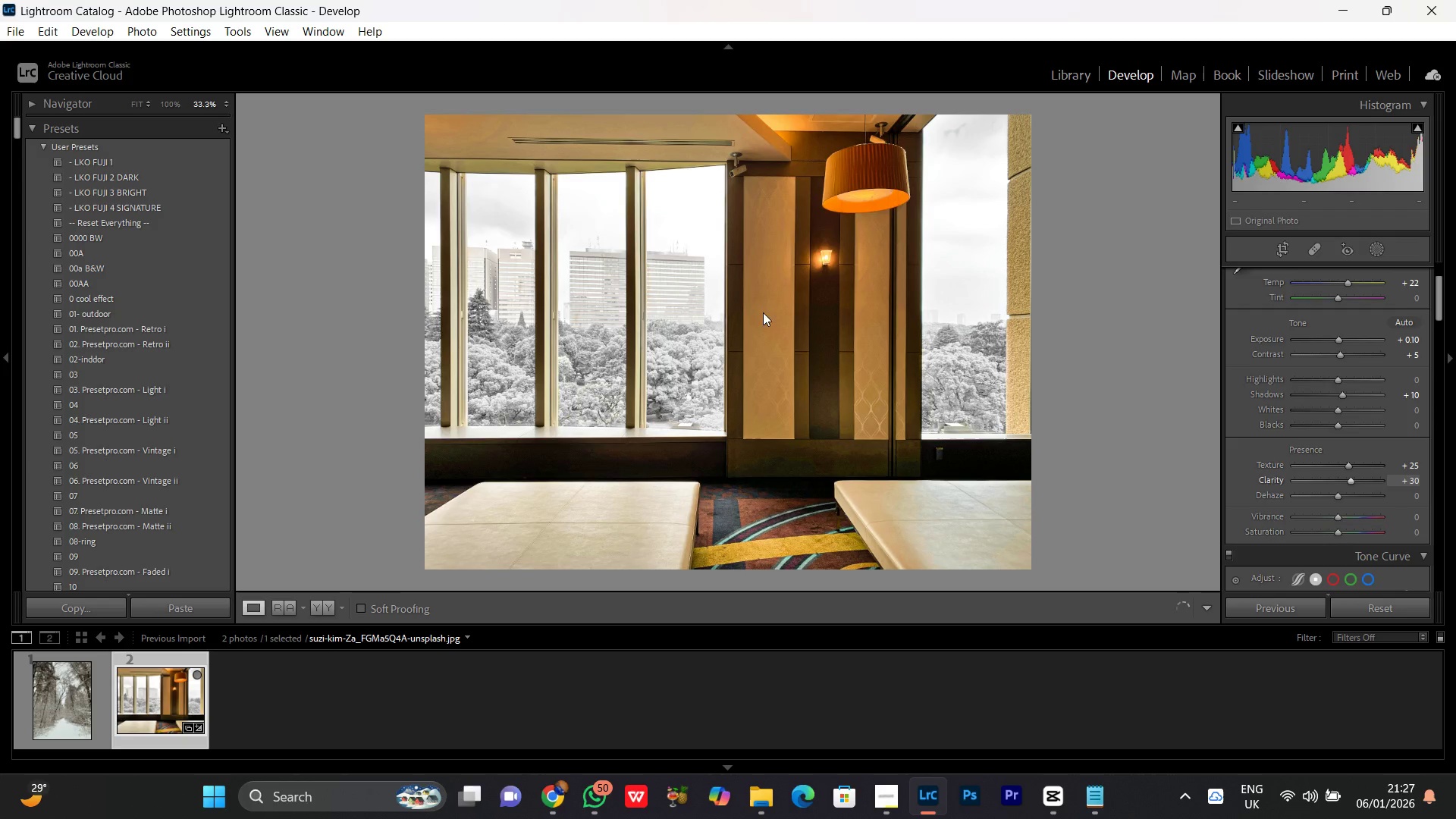 
left_click([749, 306])
 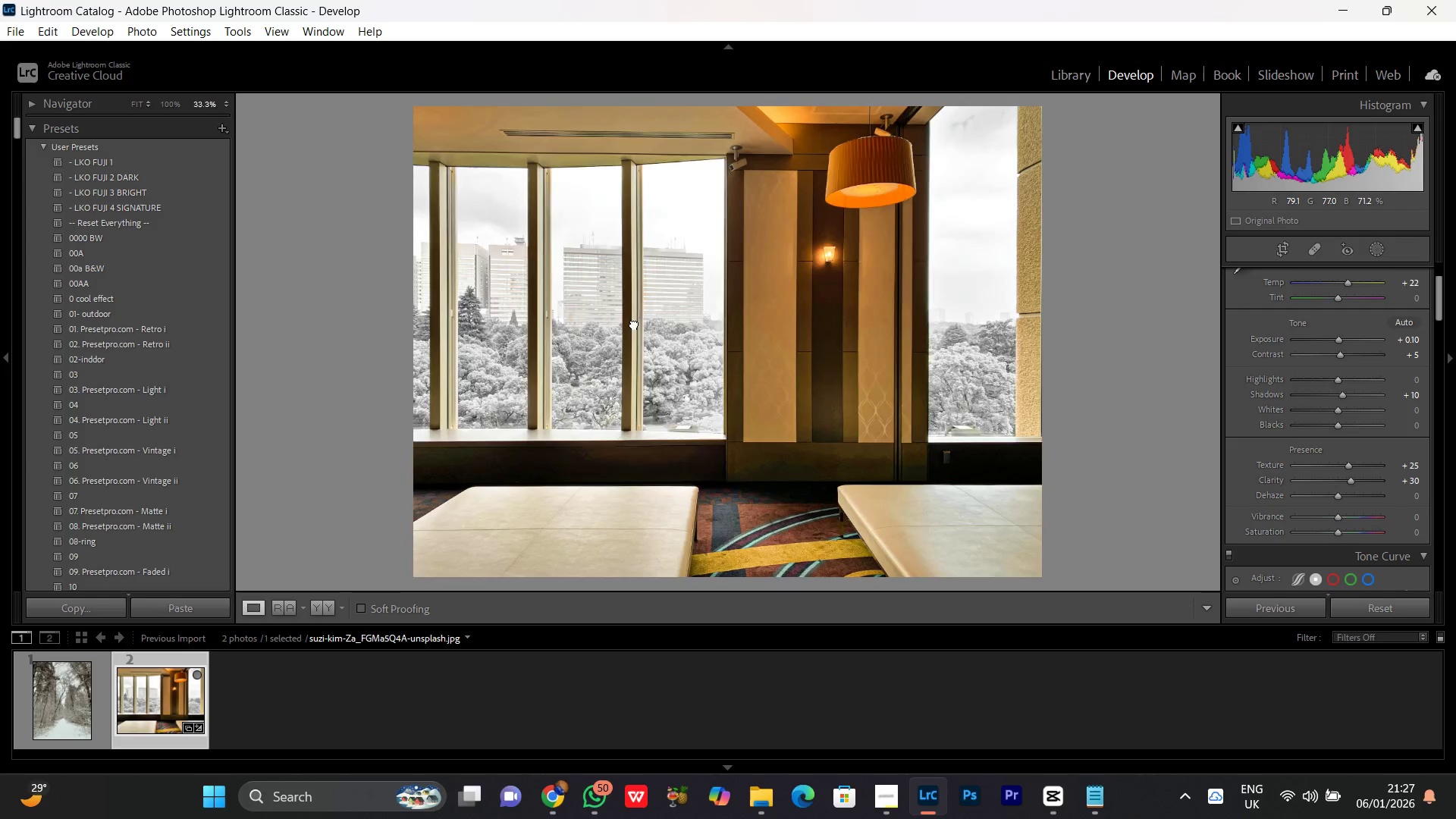 
double_click([634, 324])
 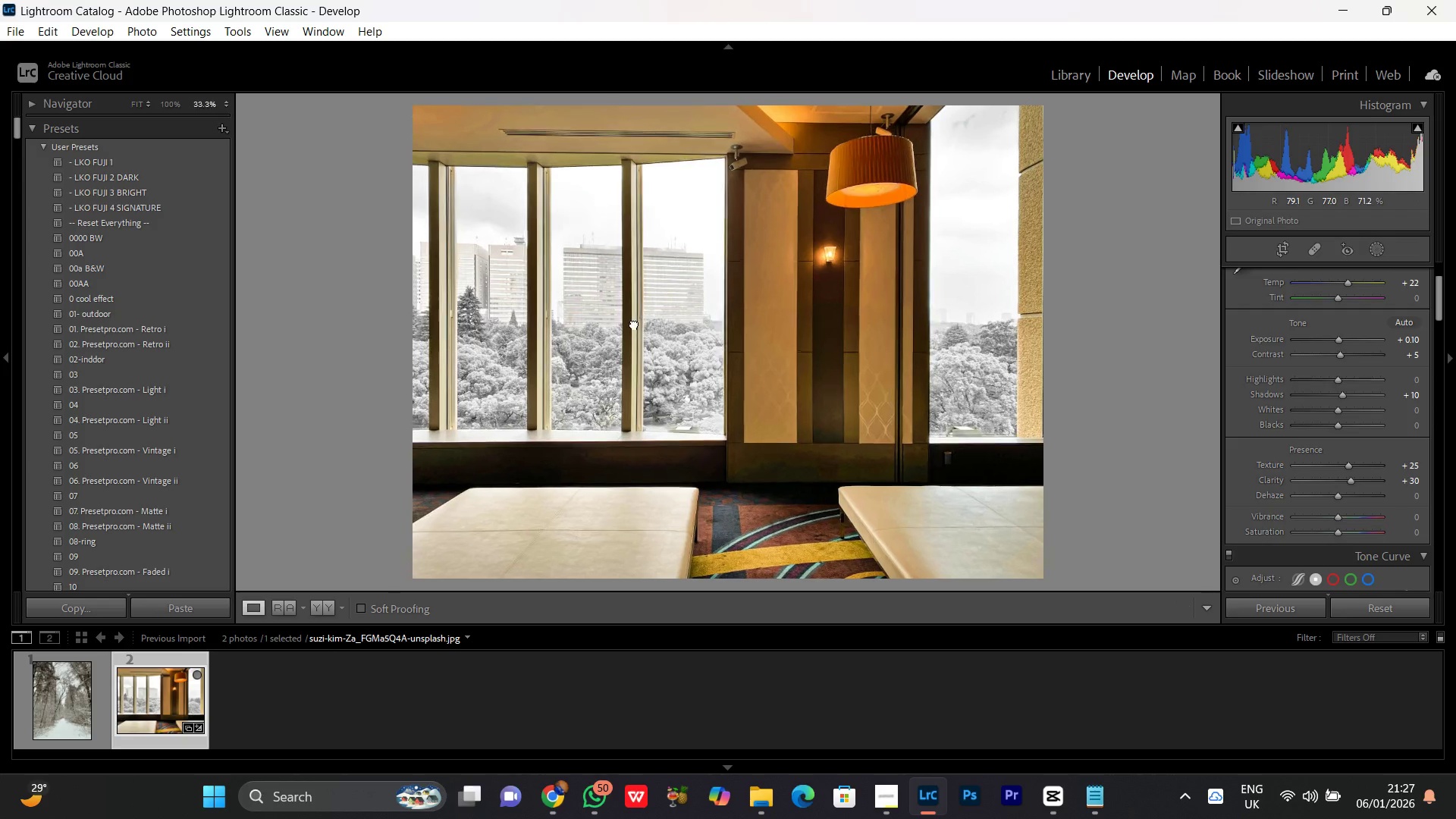 
triple_click([634, 324])
 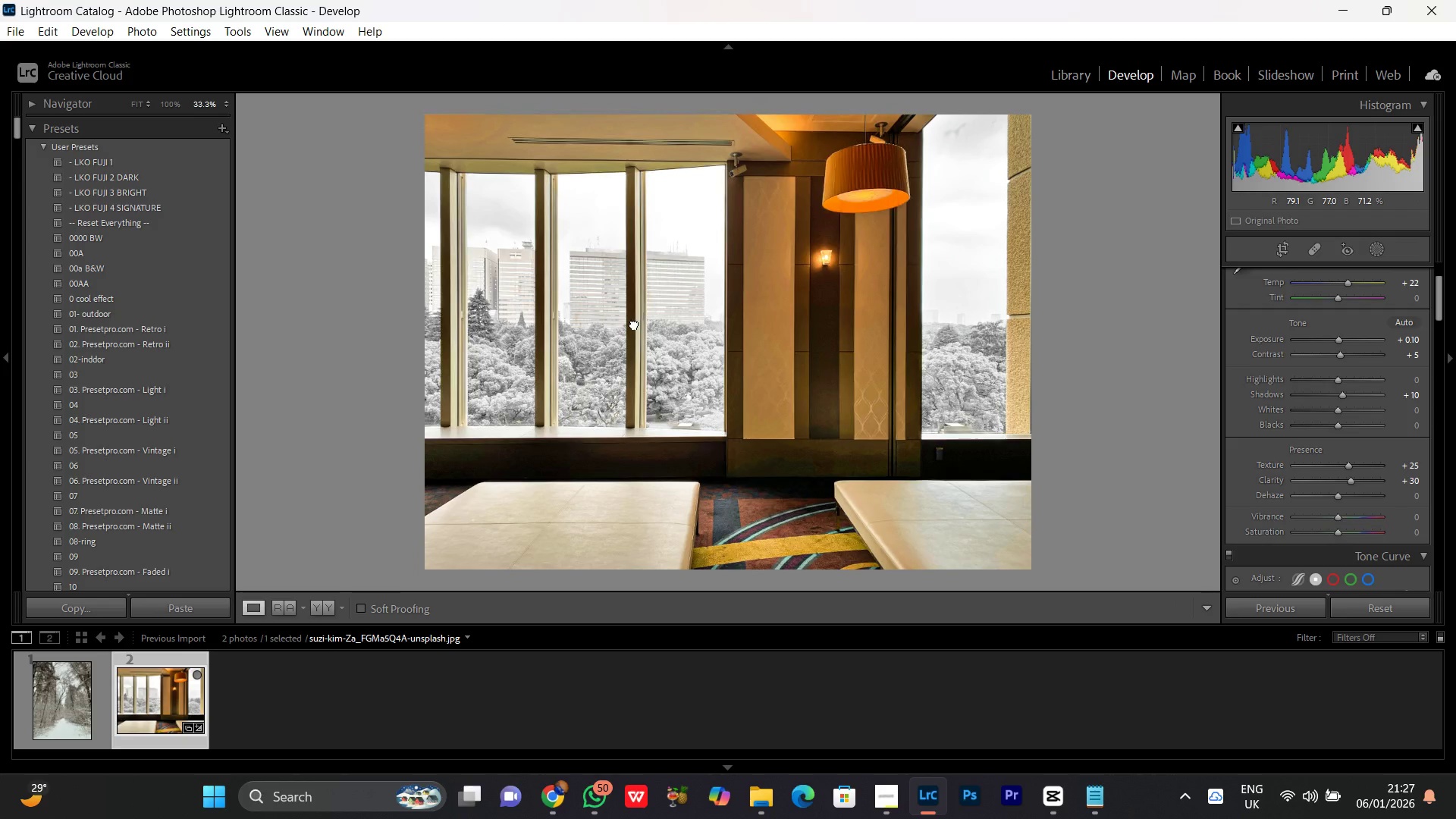 
triple_click([634, 324])
 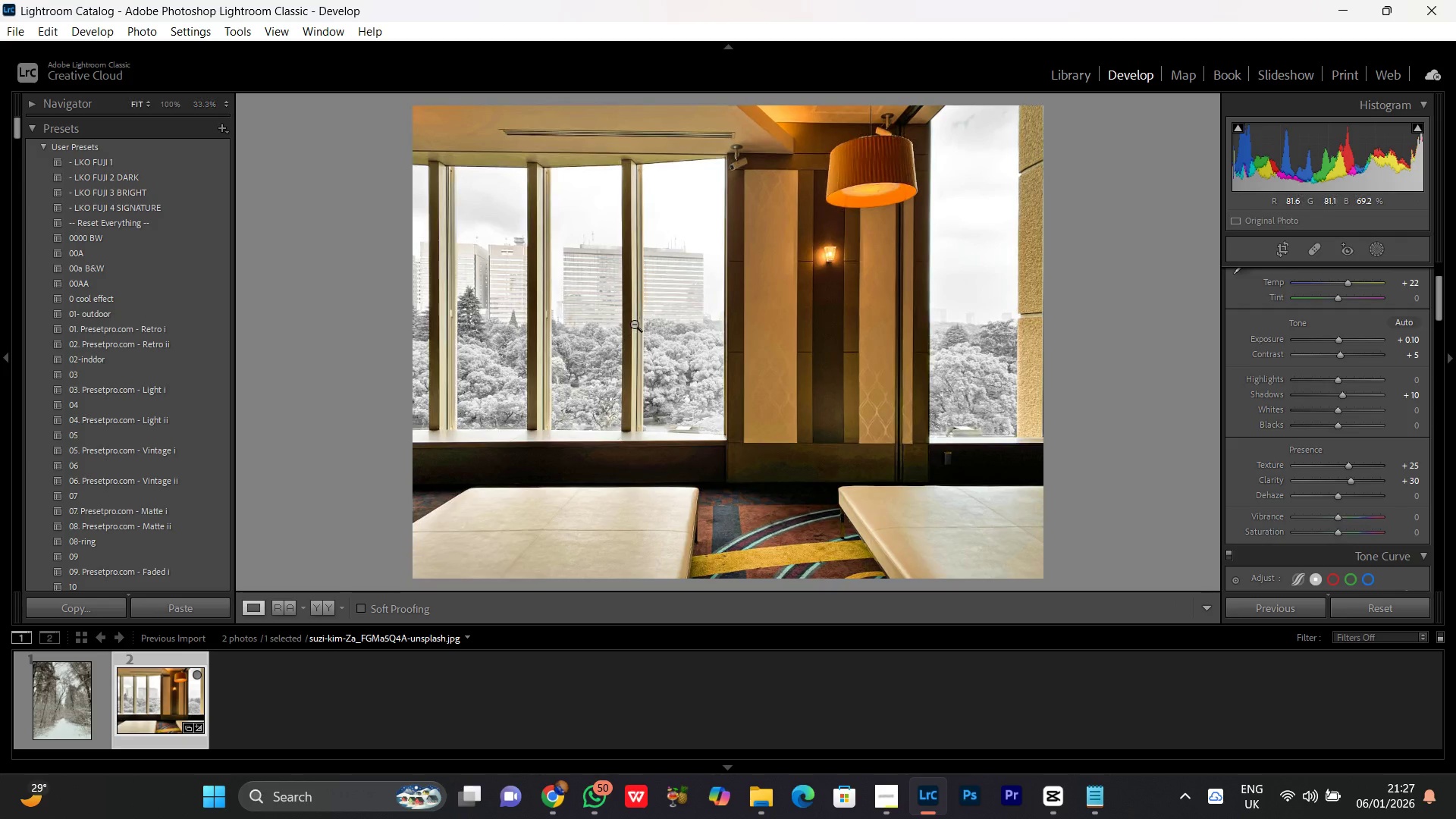 
key(Control+Equal)
 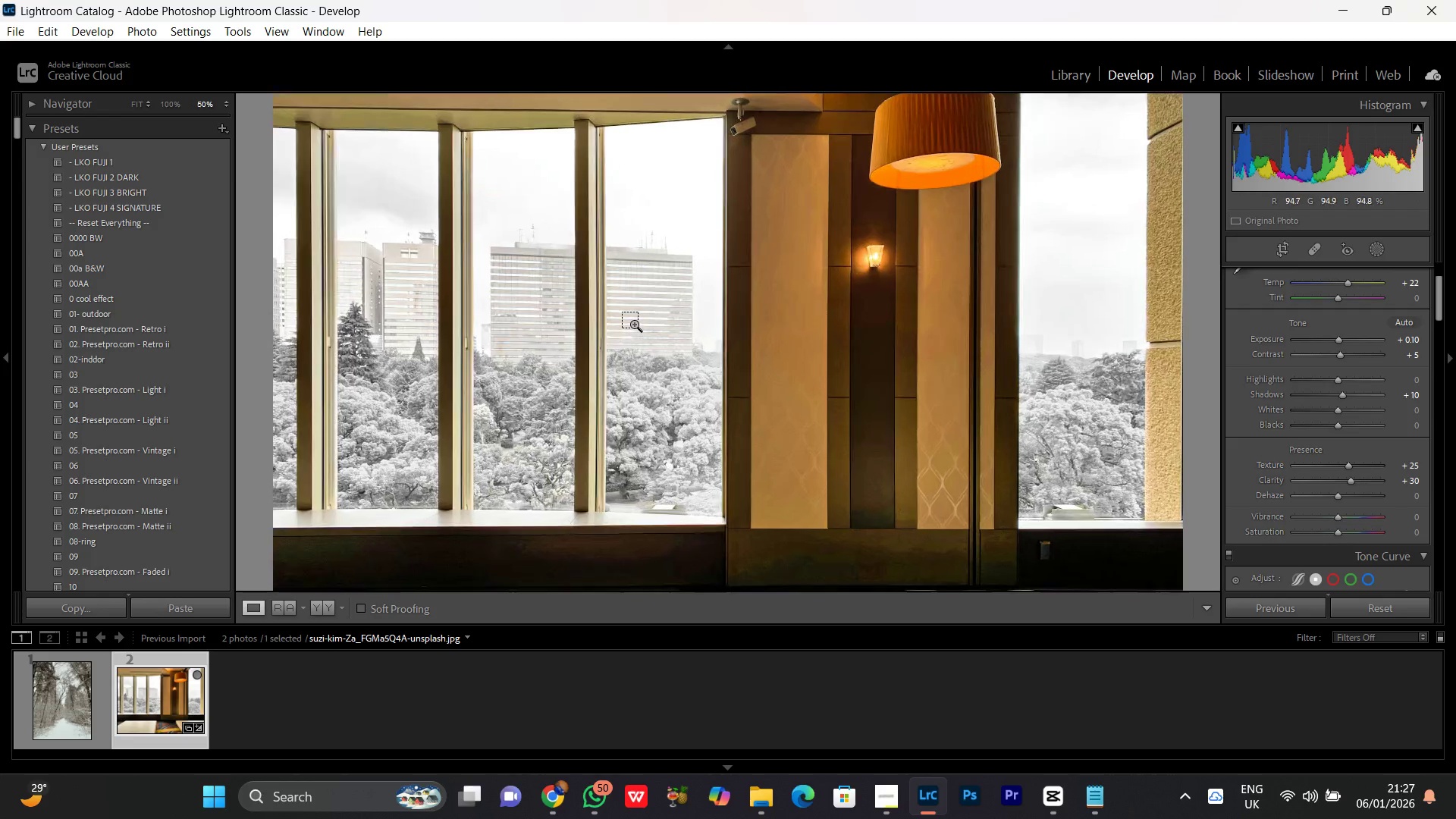 
key(Control+Equal)
 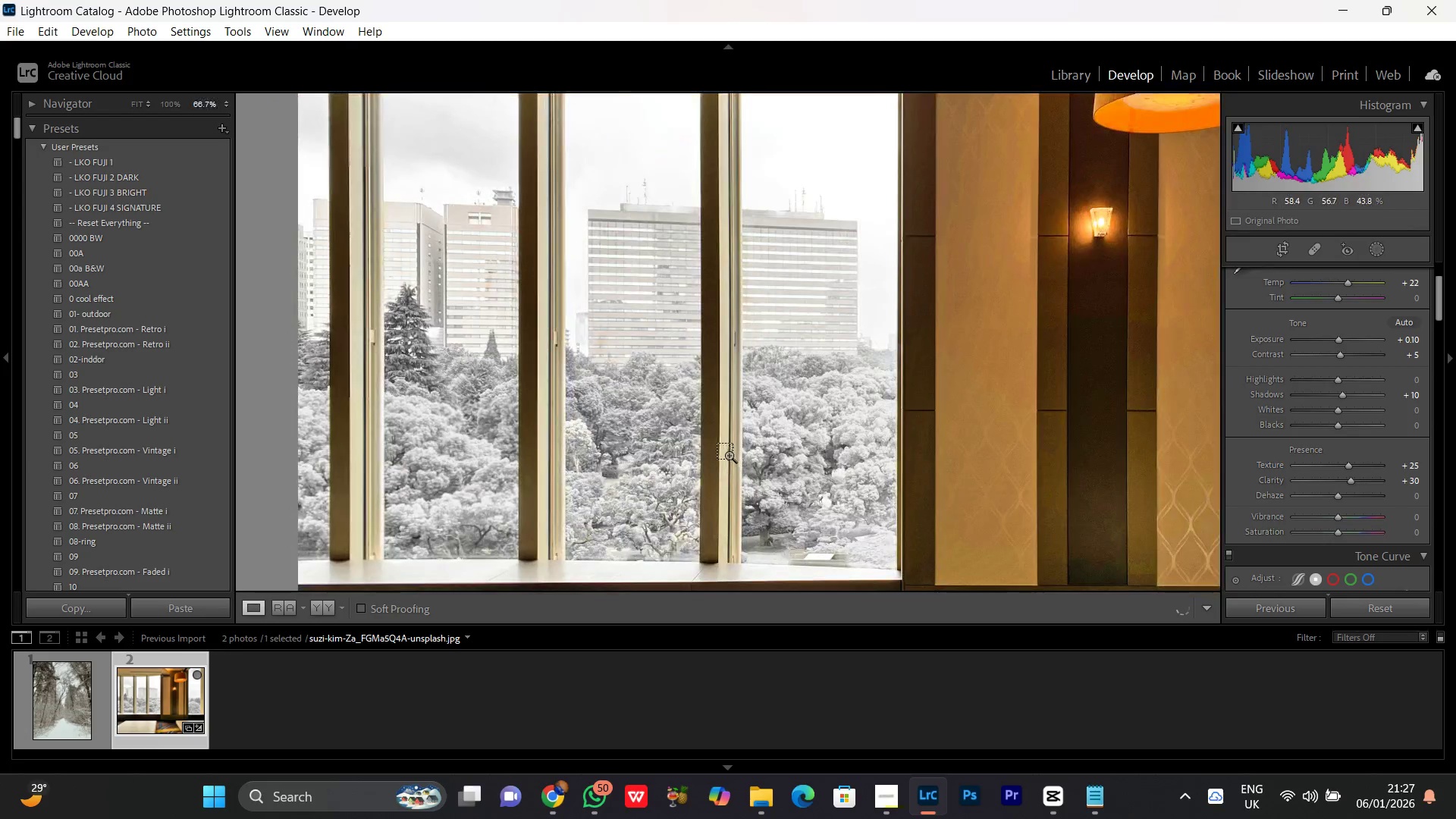 
key(Control+Equal)
 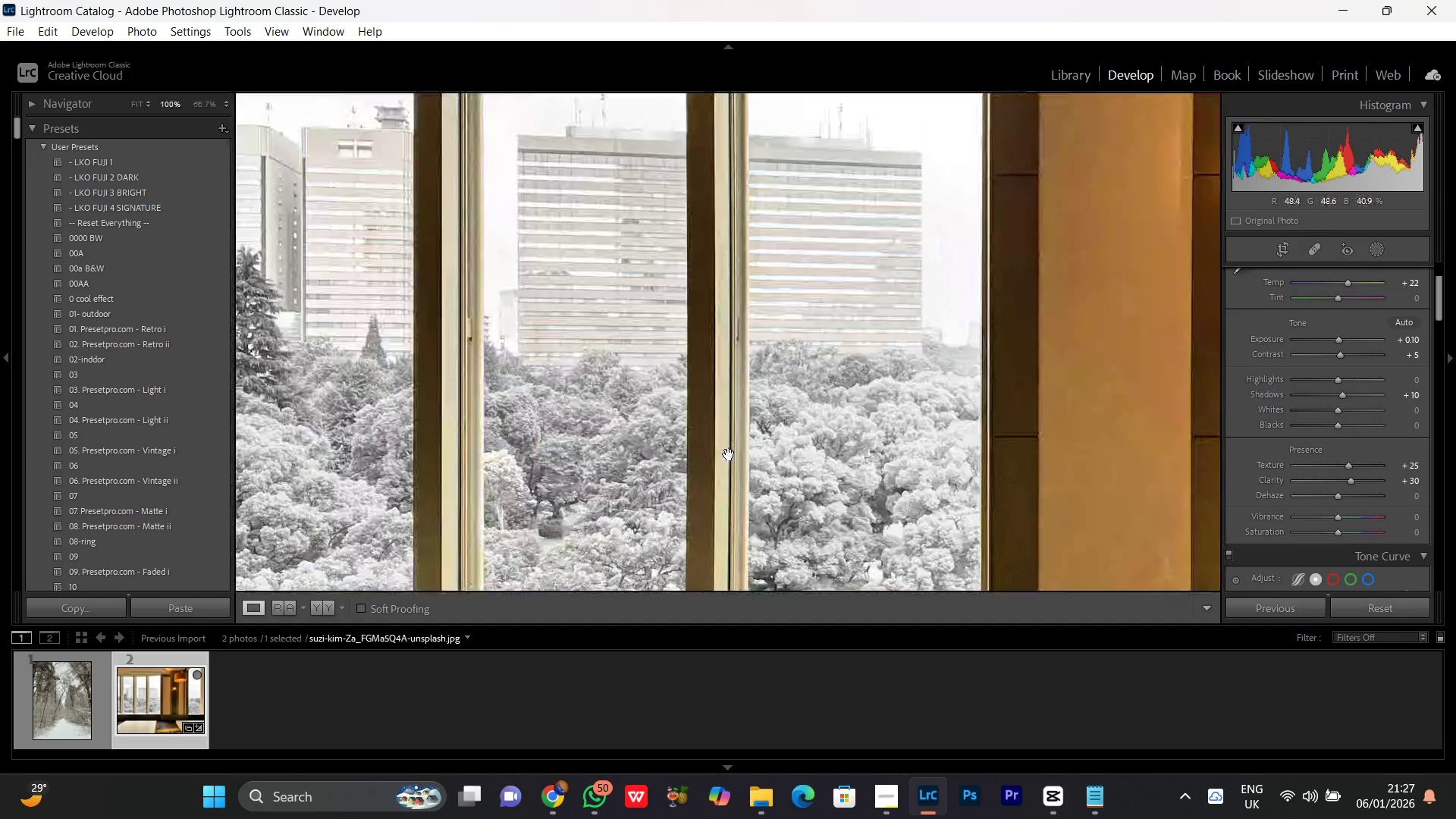 
key(Control+Minus)
 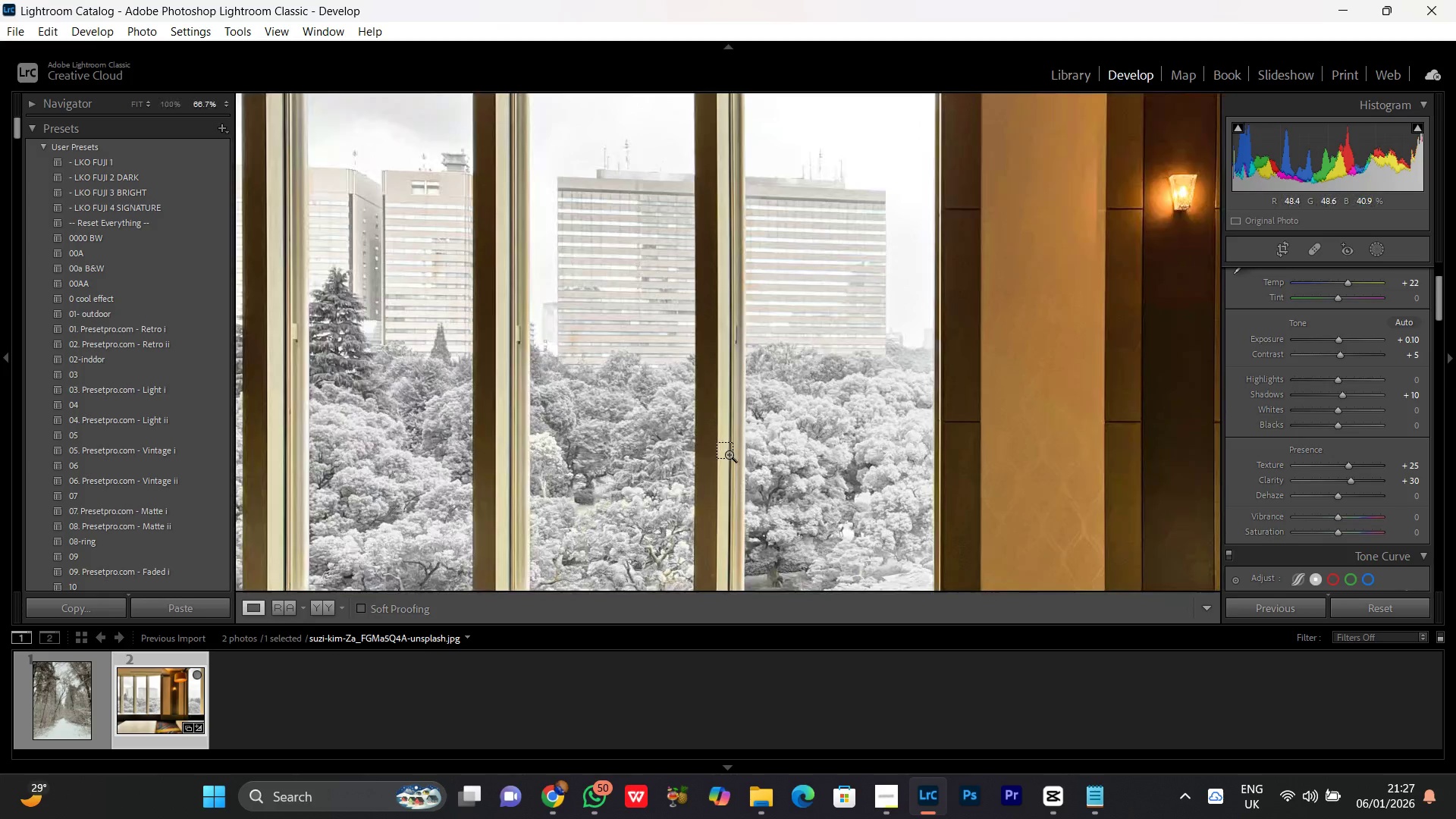 
key(Control+Minus)
 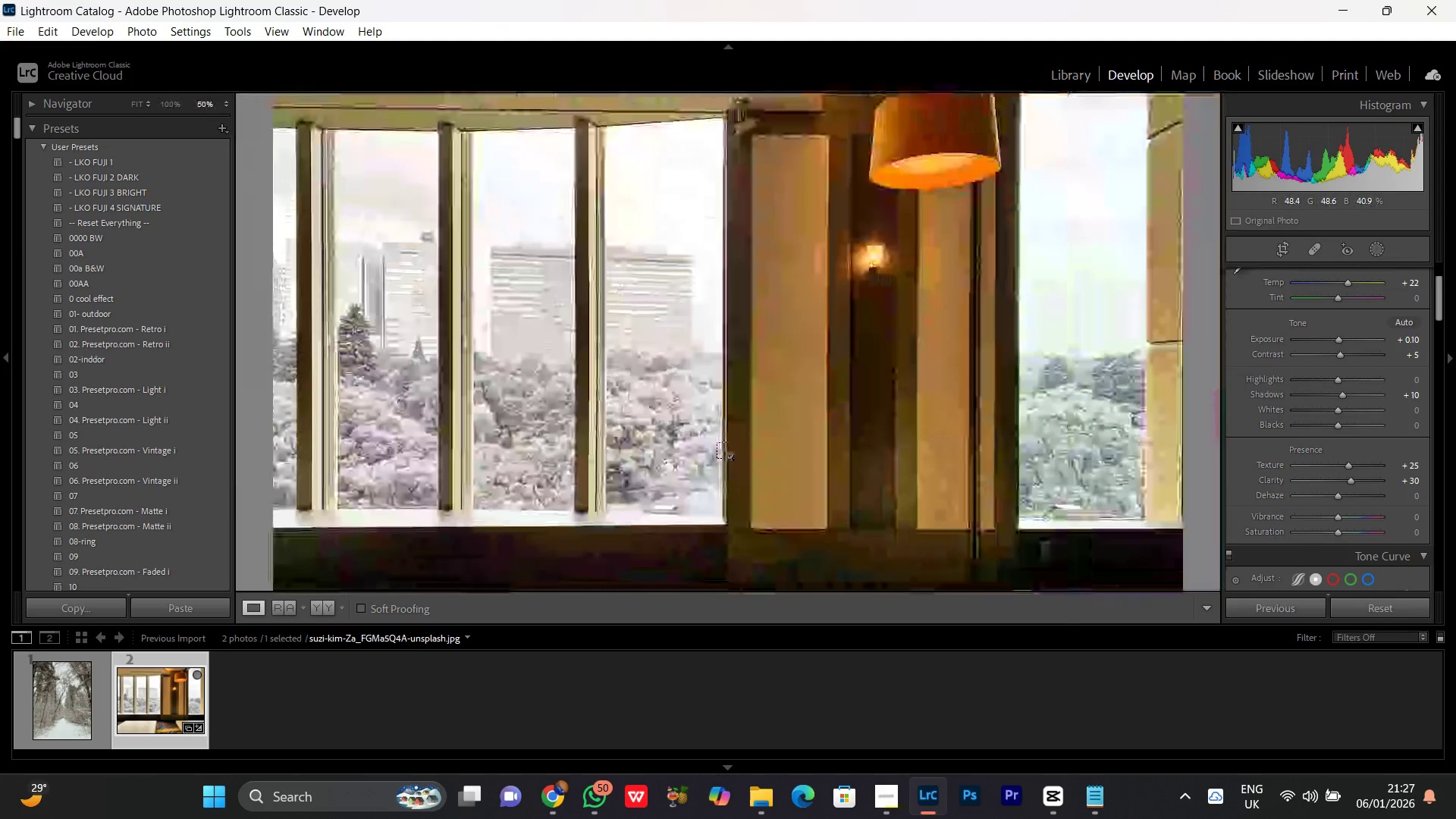 
key(Control+Minus)
 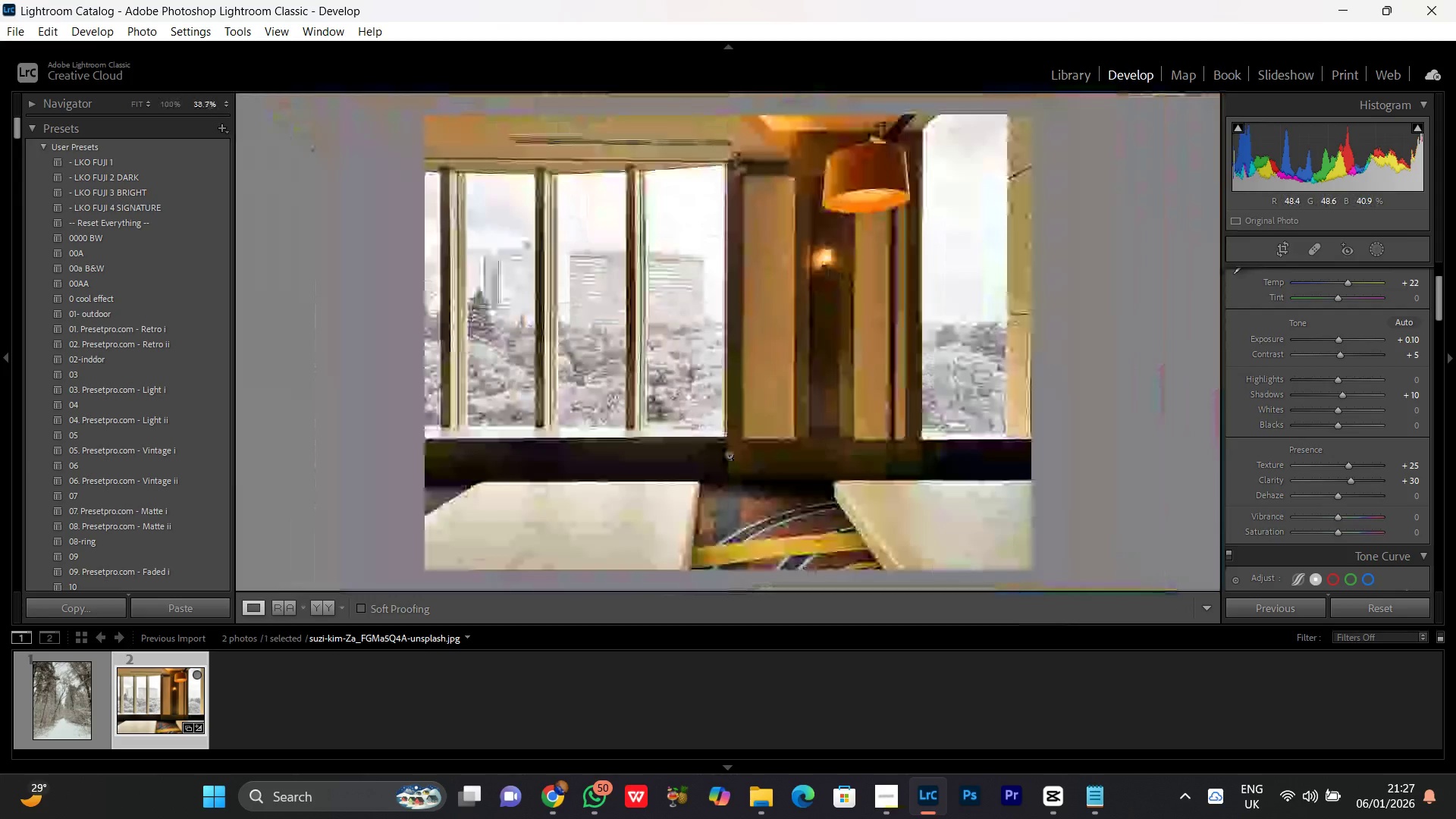 
key(Control+Equal)
 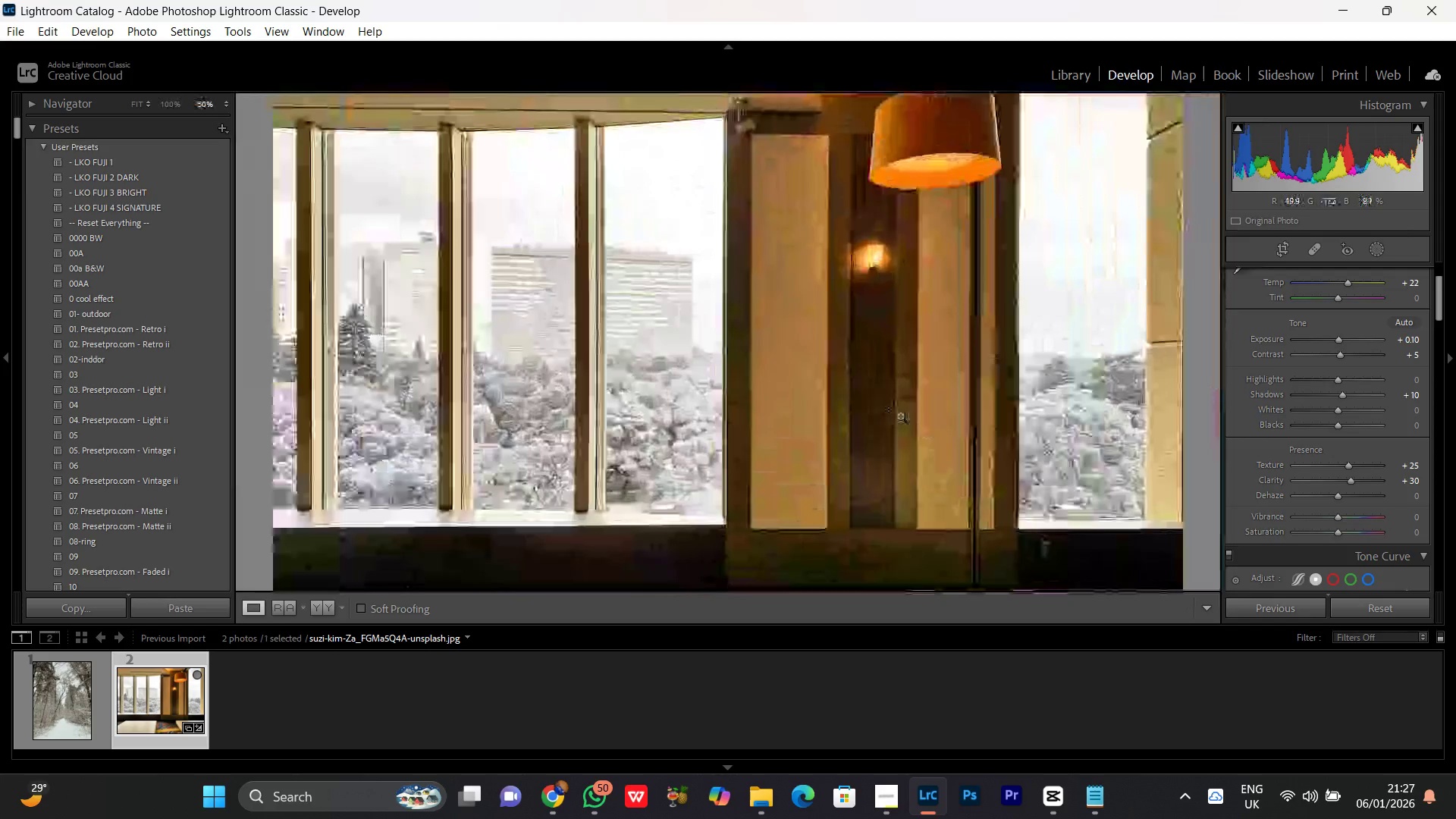 
key(Control+Equal)
 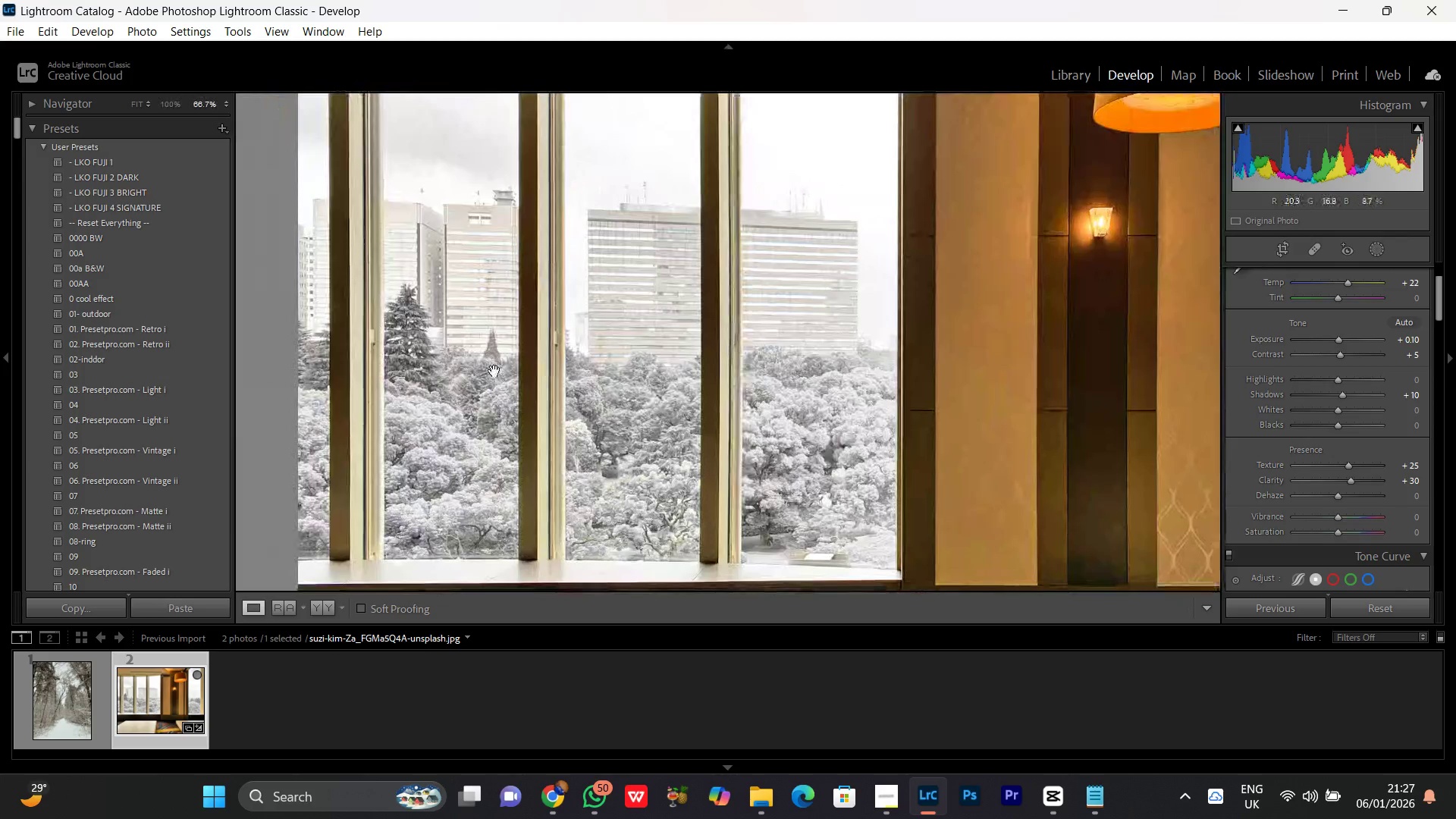 
left_click_drag(start_coordinate=[500, 372], to_coordinate=[655, 318])
 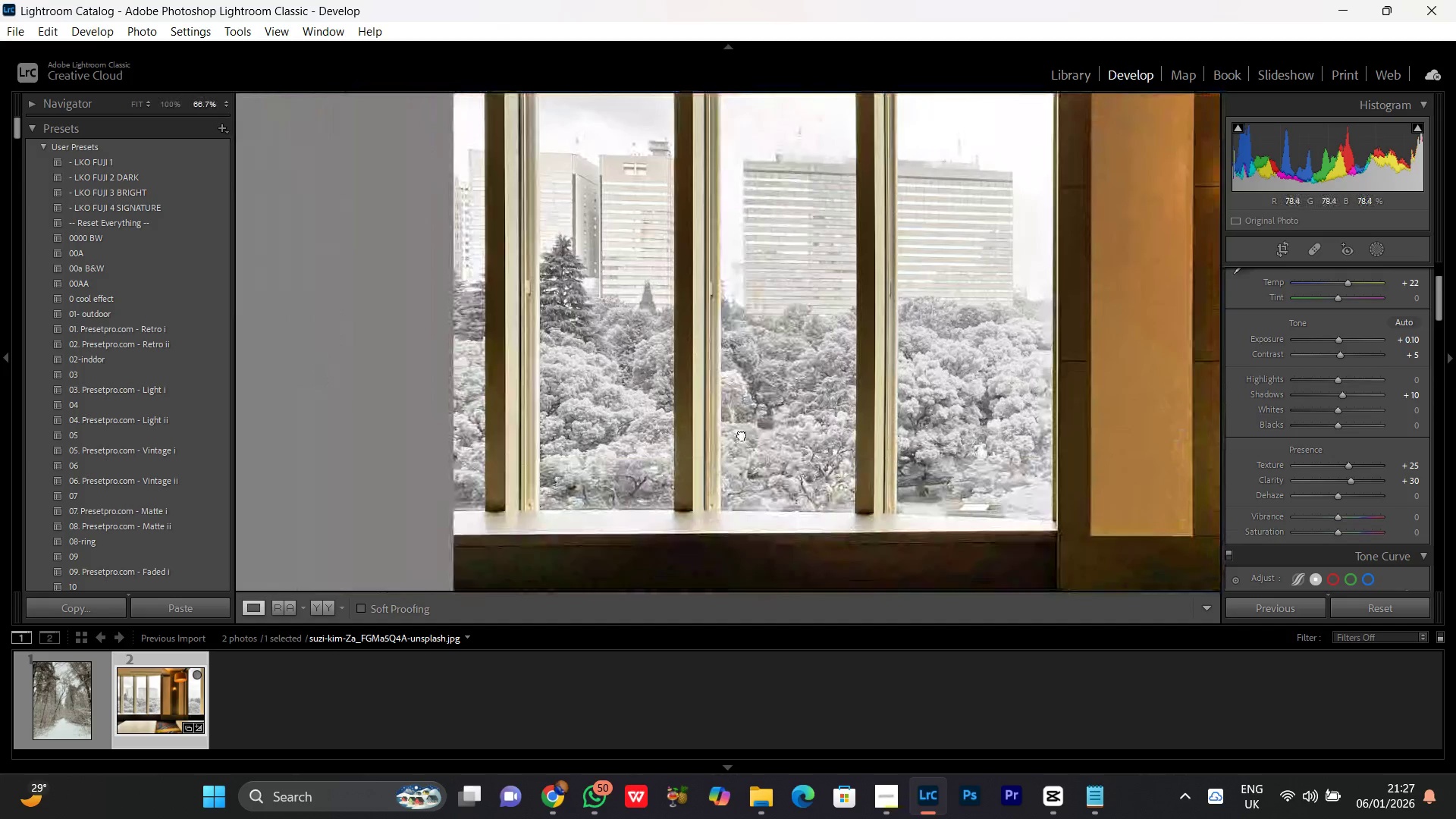 
left_click_drag(start_coordinate=[742, 430], to_coordinate=[707, 391])
 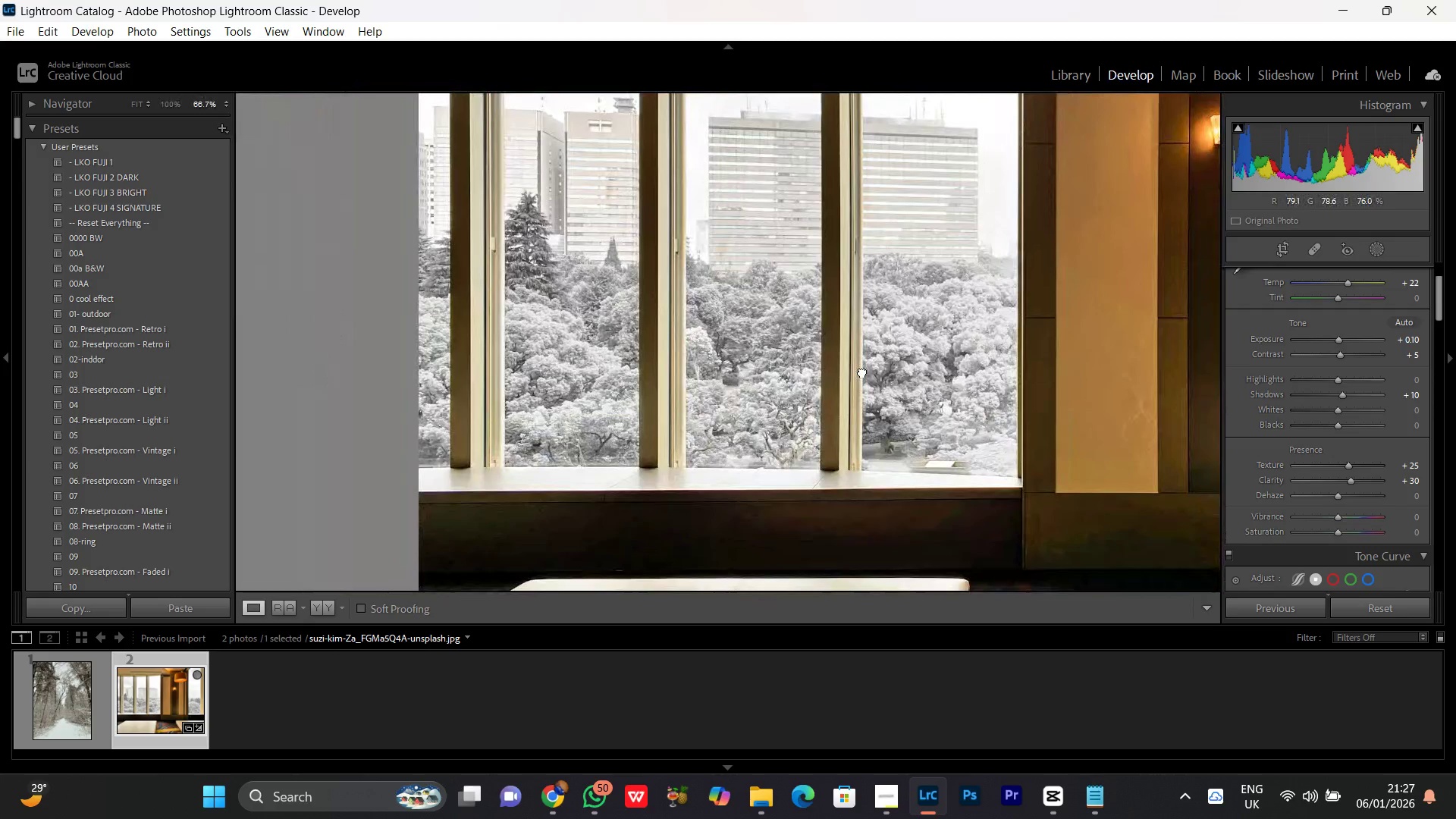 
double_click([862, 372])
 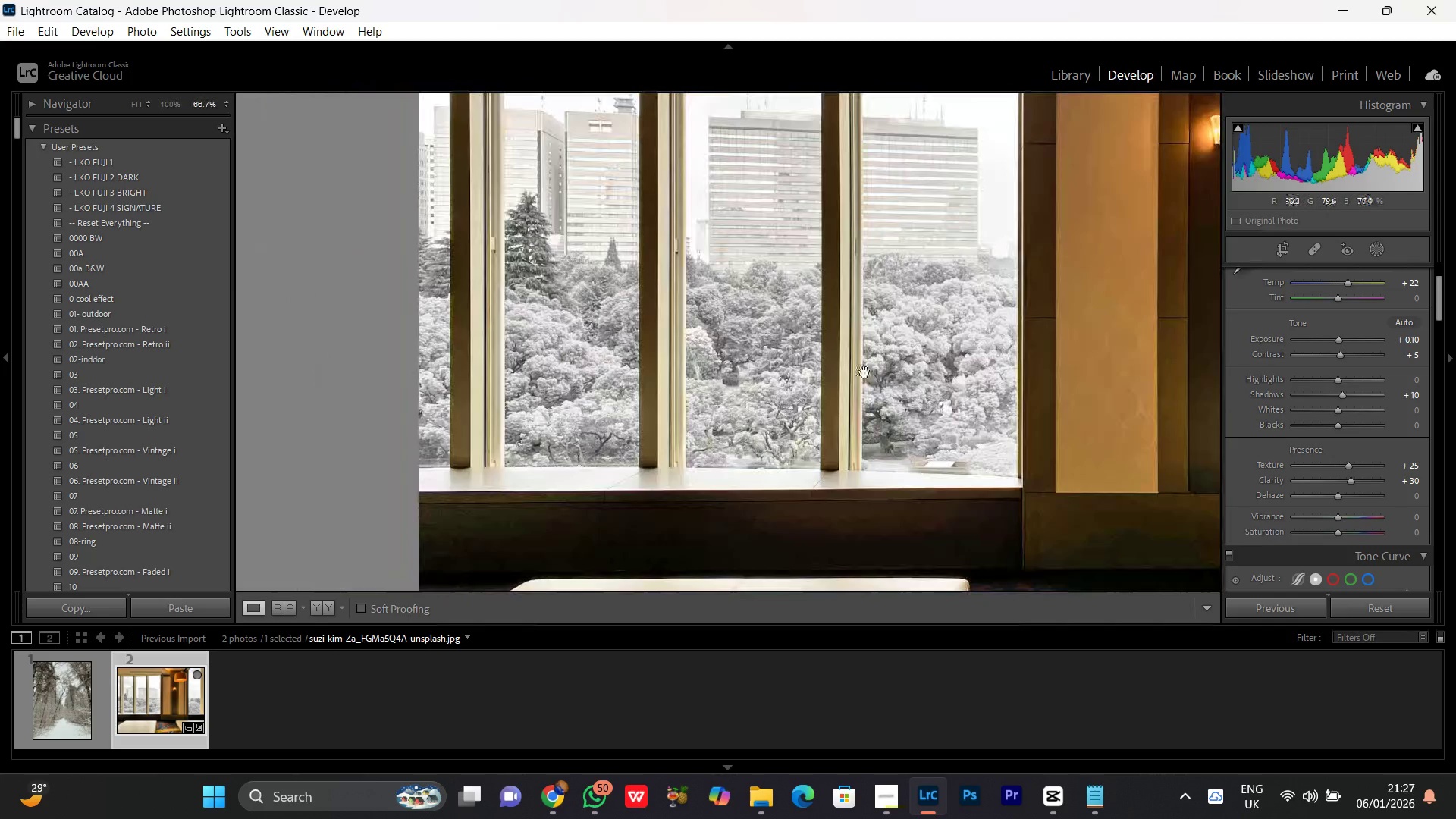 
triple_click([864, 372])
 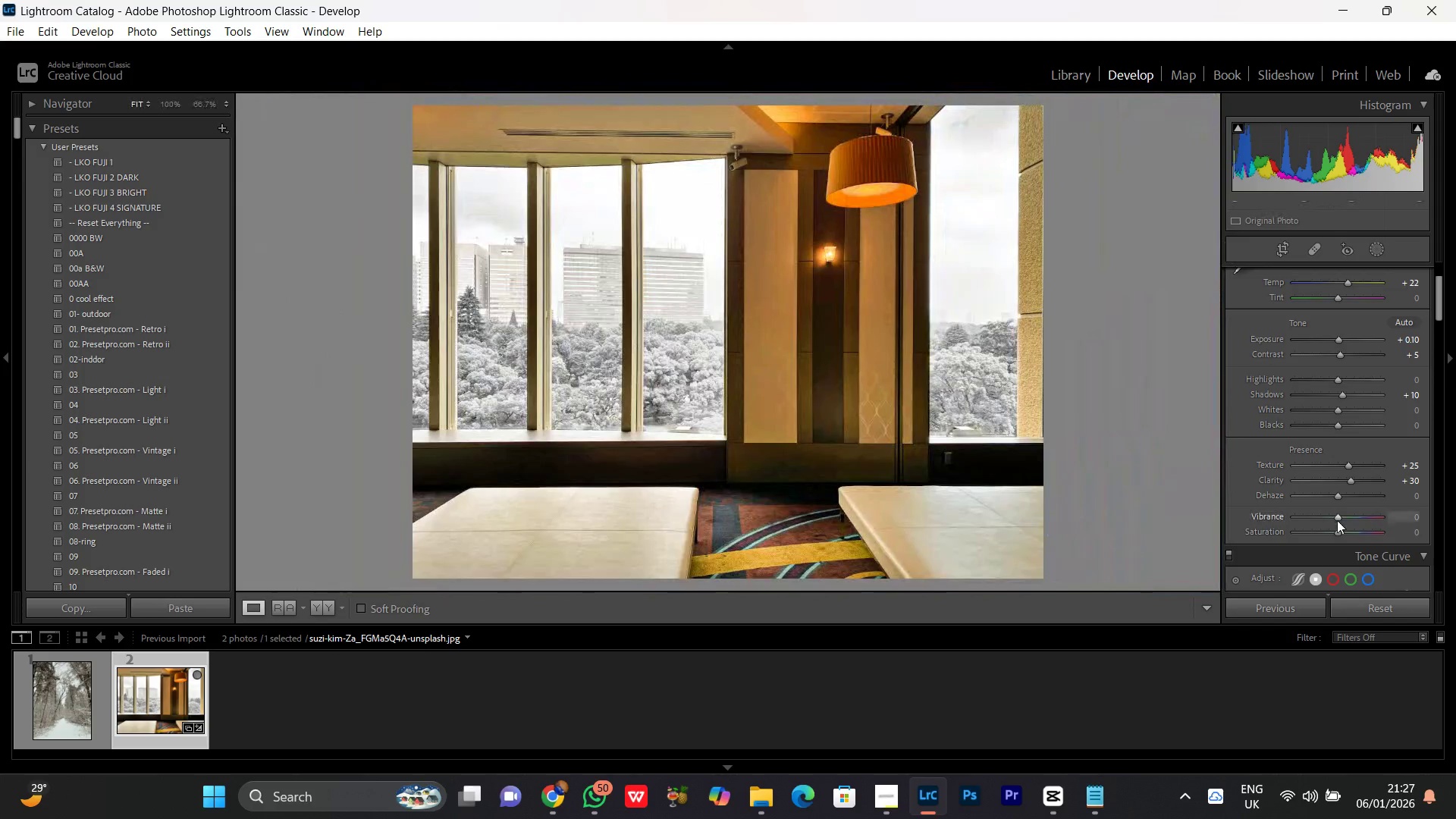 
left_click([1338, 518])
 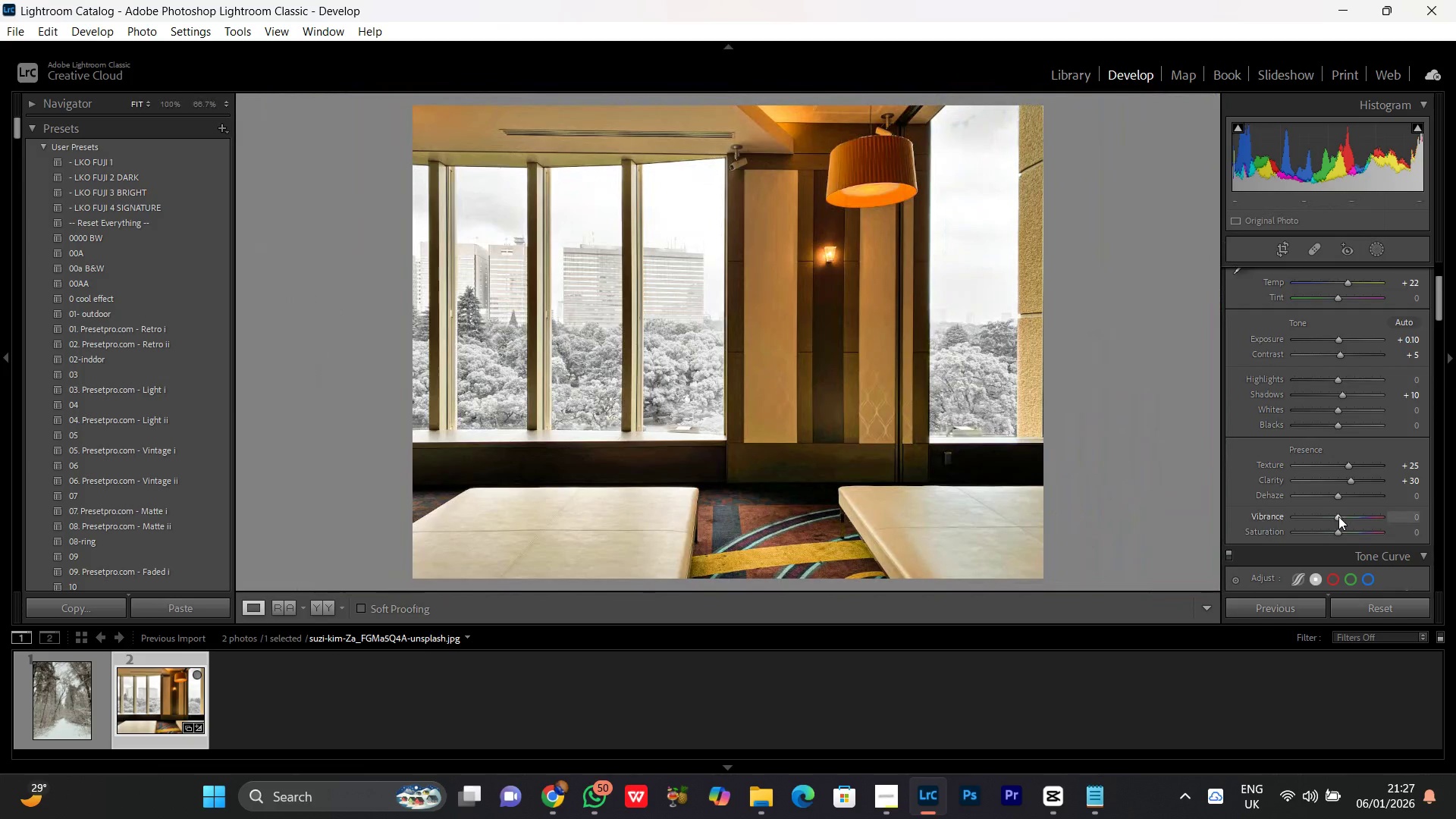 
scroll: coordinate [1338, 516], scroll_direction: down, amount: 1.0
 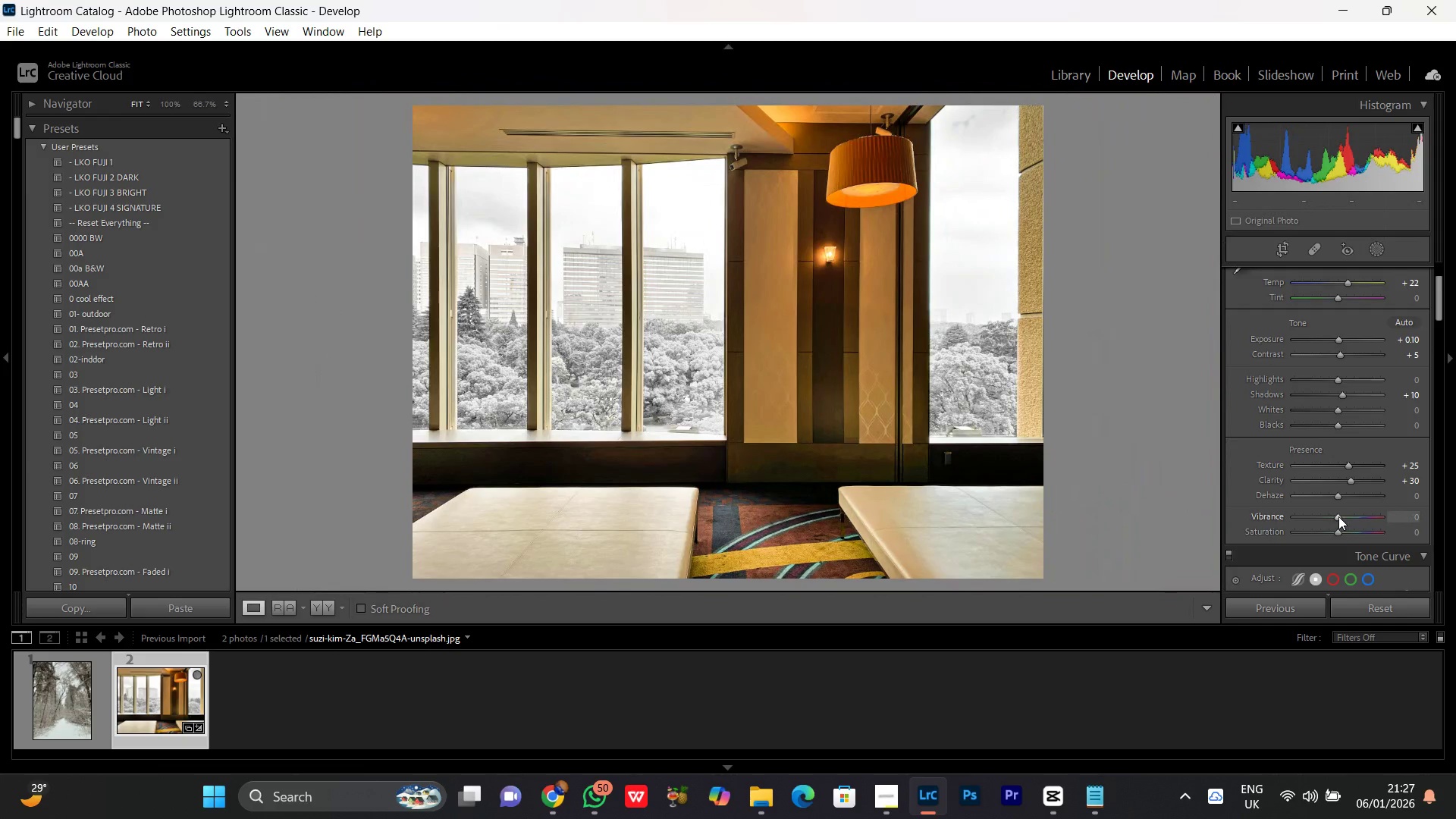 
scroll: coordinate [1338, 516], scroll_direction: up, amount: 1.0
 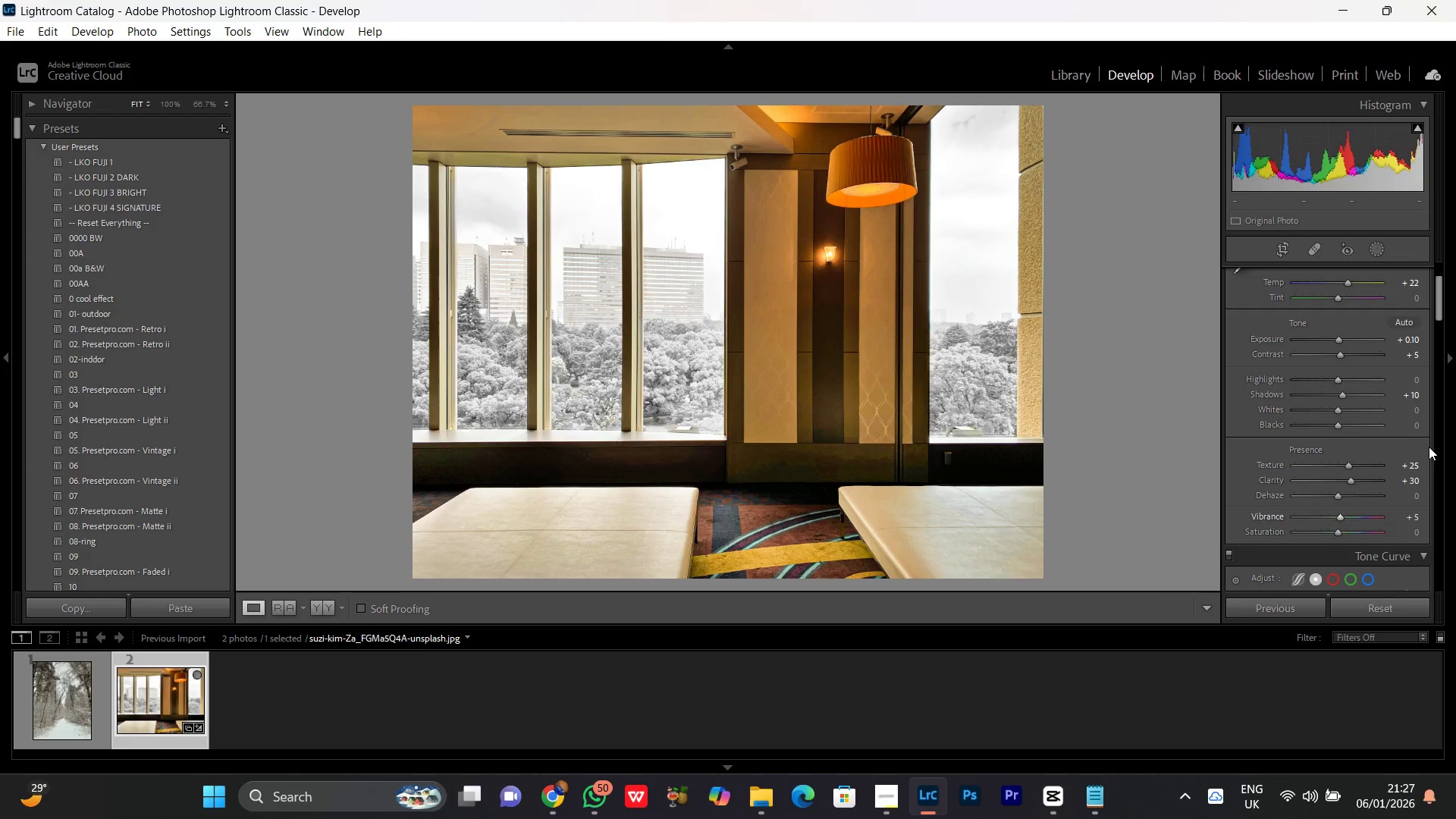 
scroll: coordinate [1414, 497], scroll_direction: down, amount: 7.0
 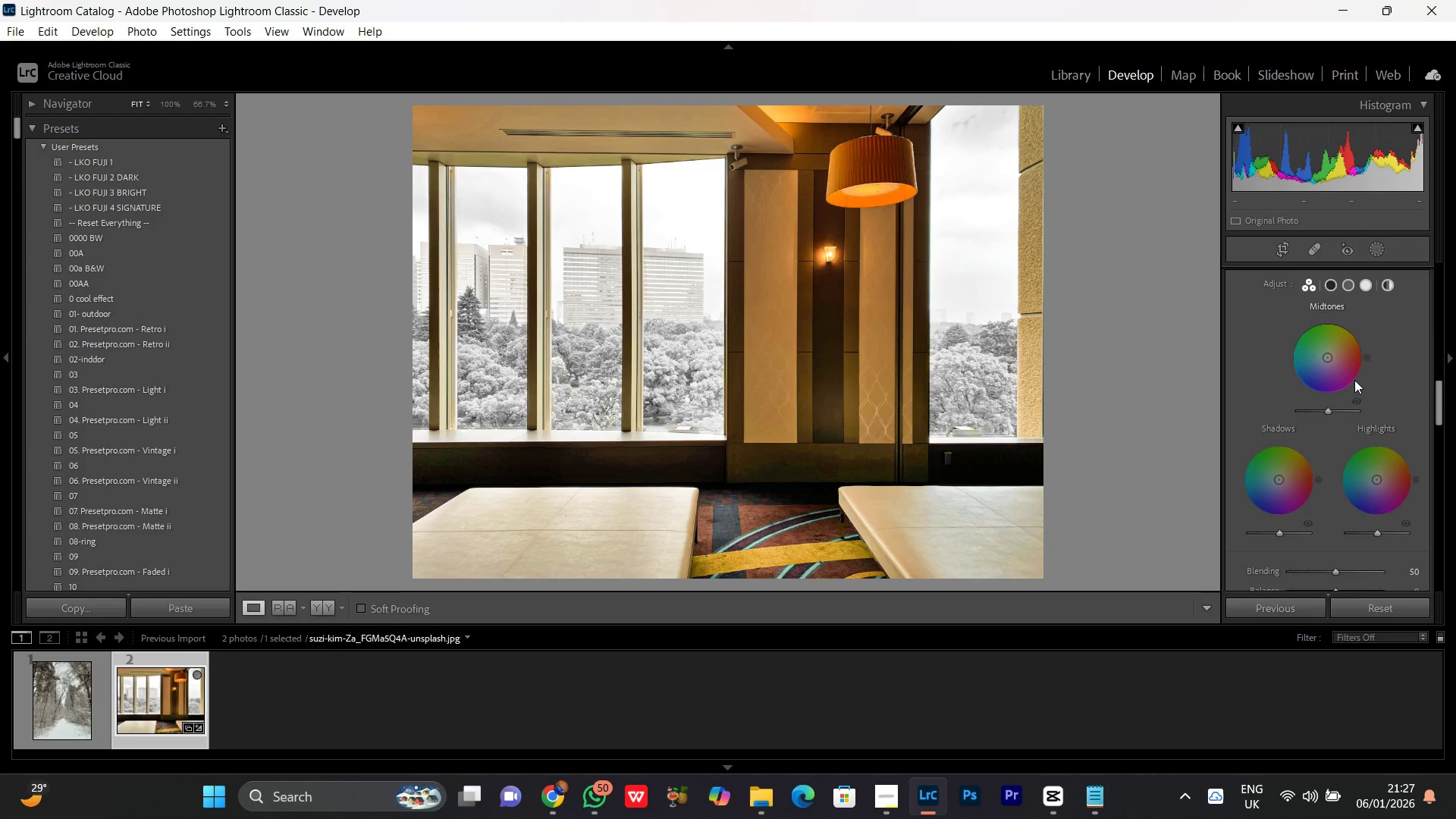 
left_click([1315, 334])
 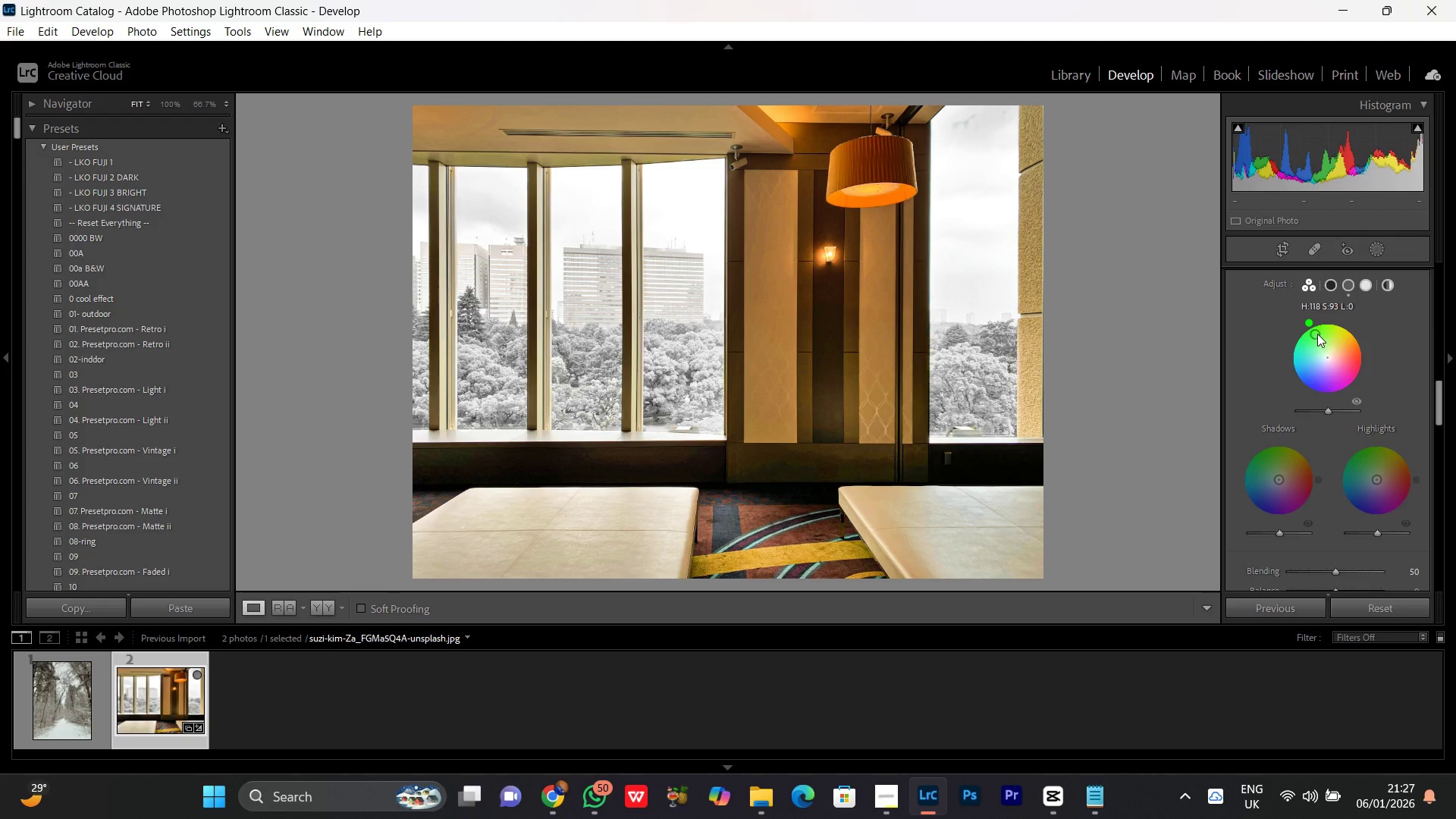 
left_click_drag(start_coordinate=[1315, 334], to_coordinate=[1329, 334])